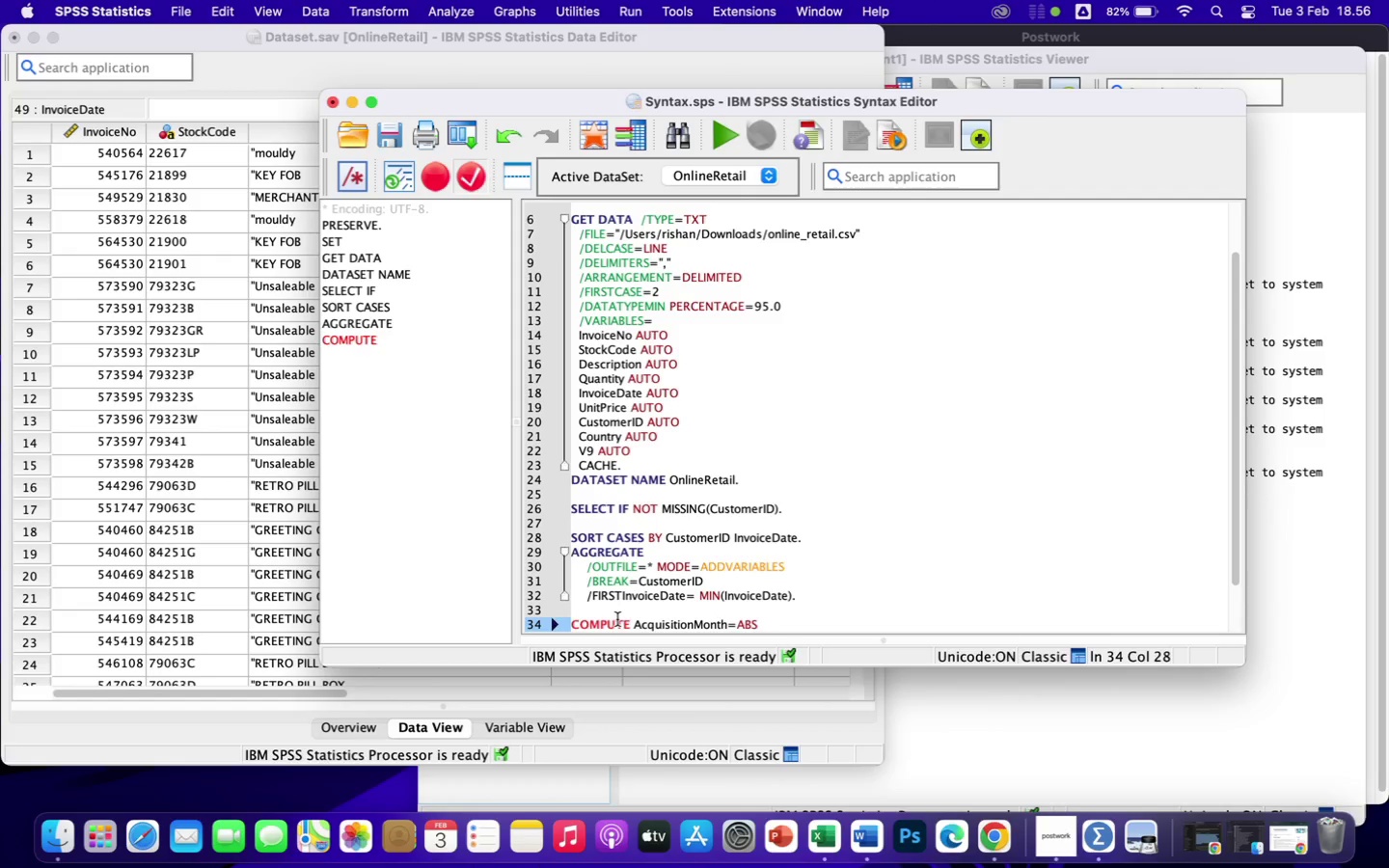 
key(X)
 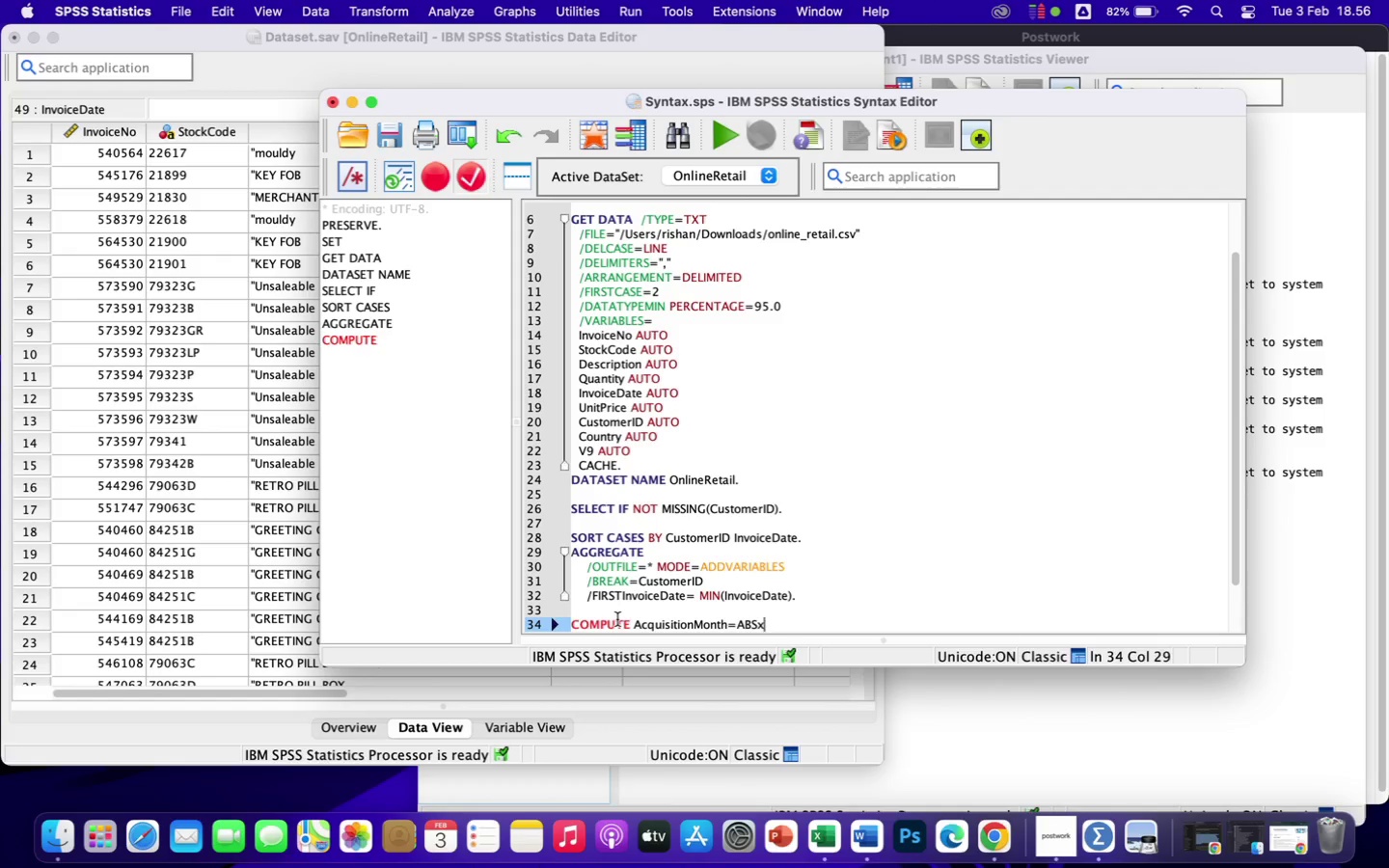 
key(Backspace)
 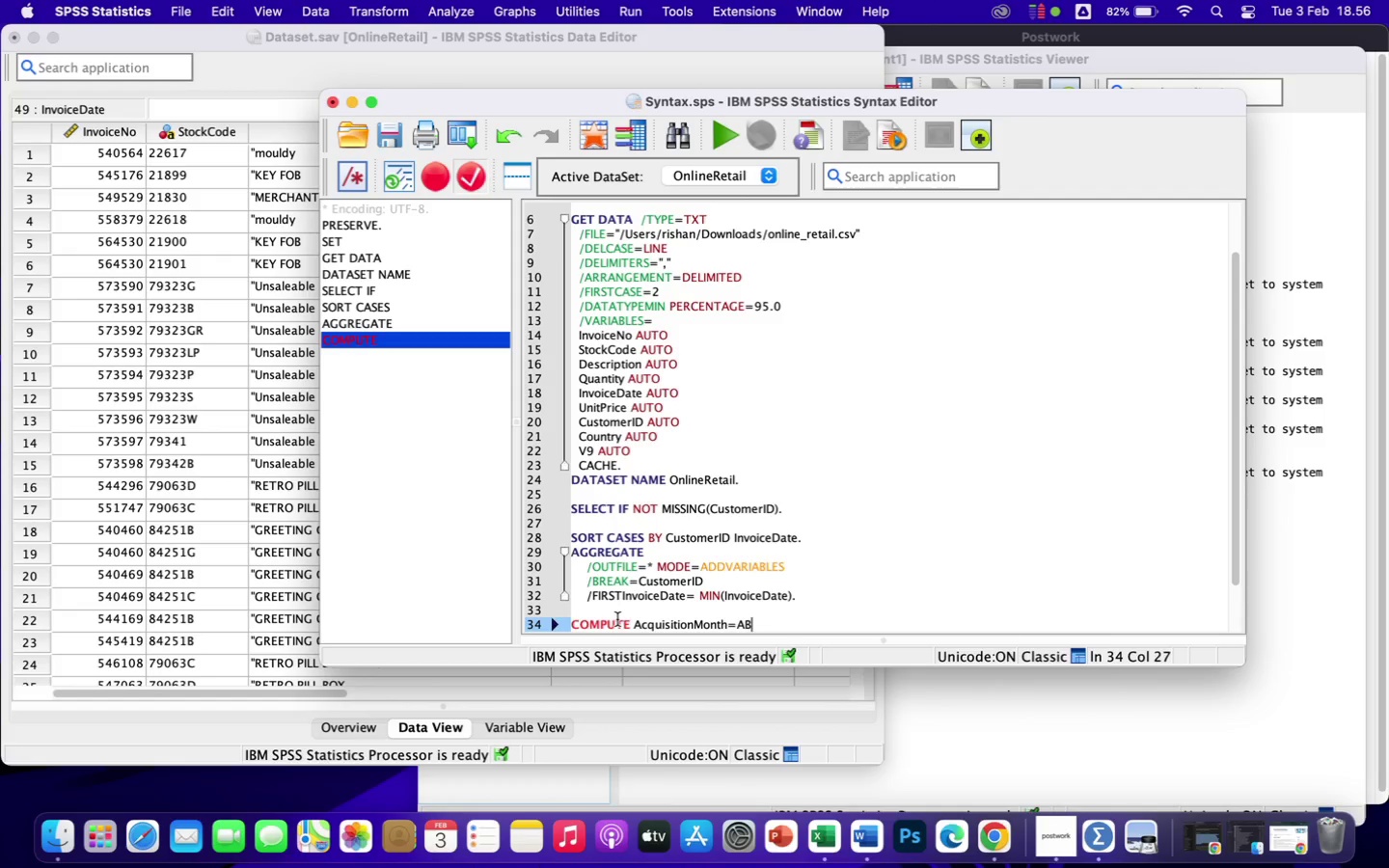 
key(Backspace)
 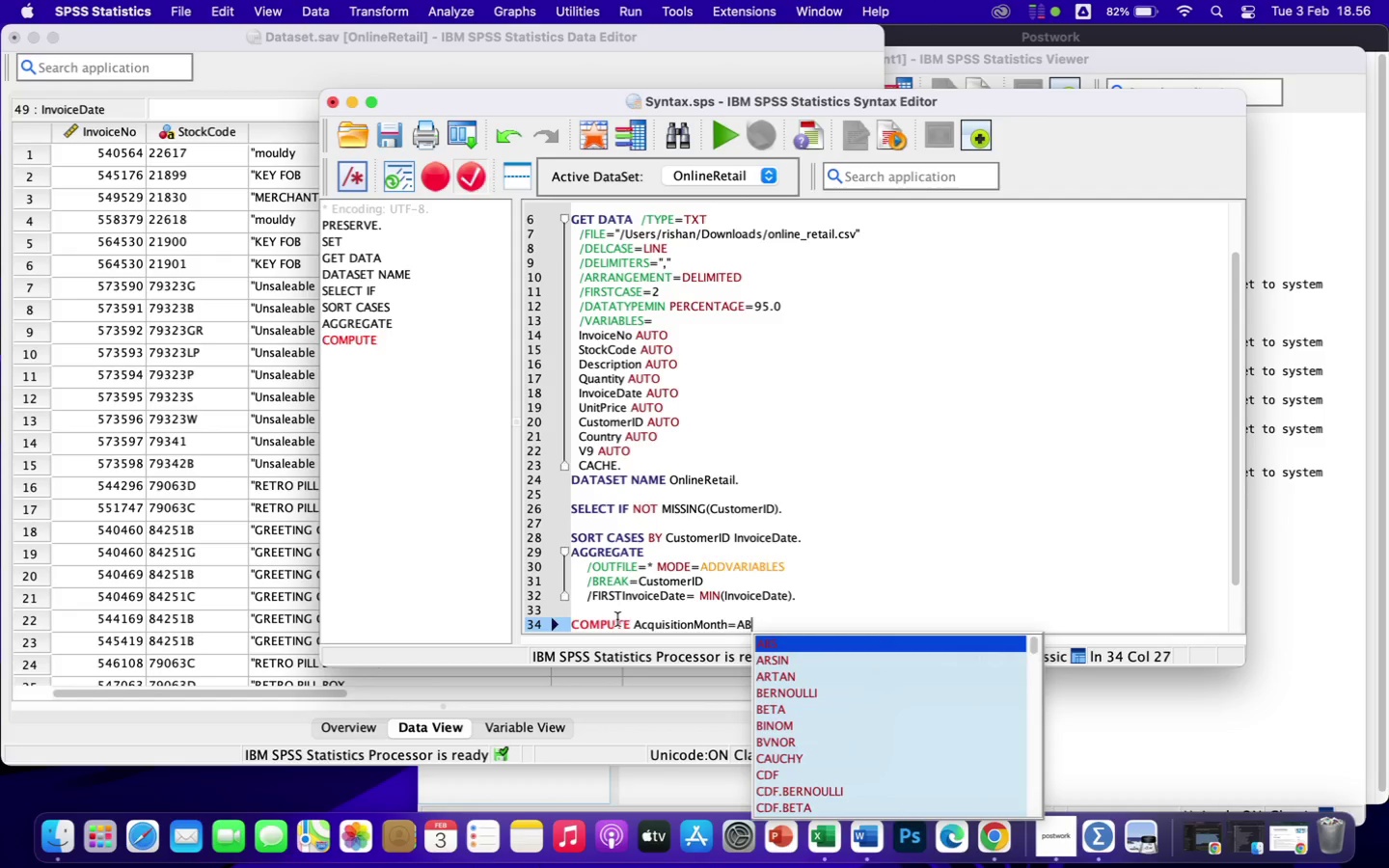 
key(Backspace)
 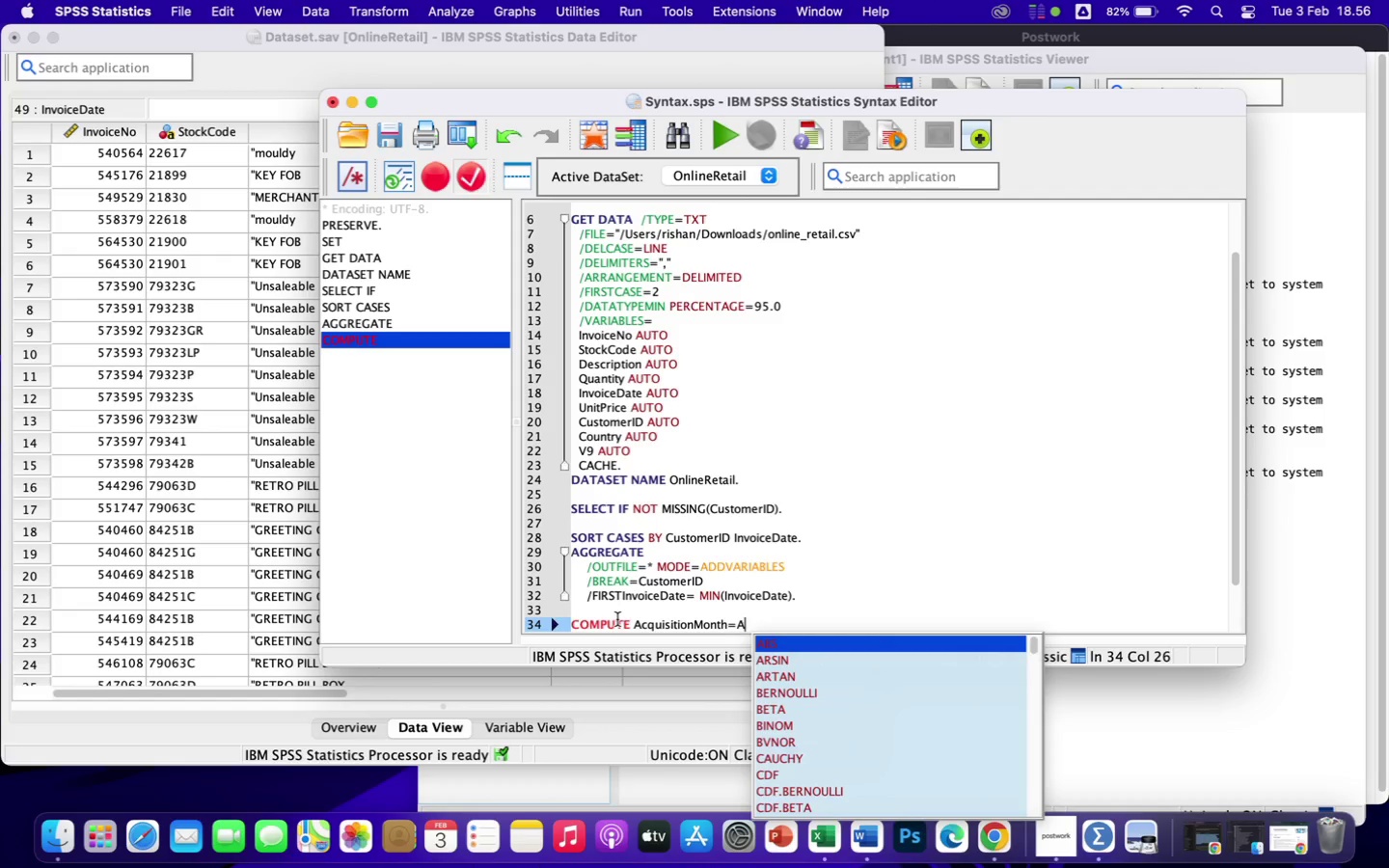 
key(Backspace)
 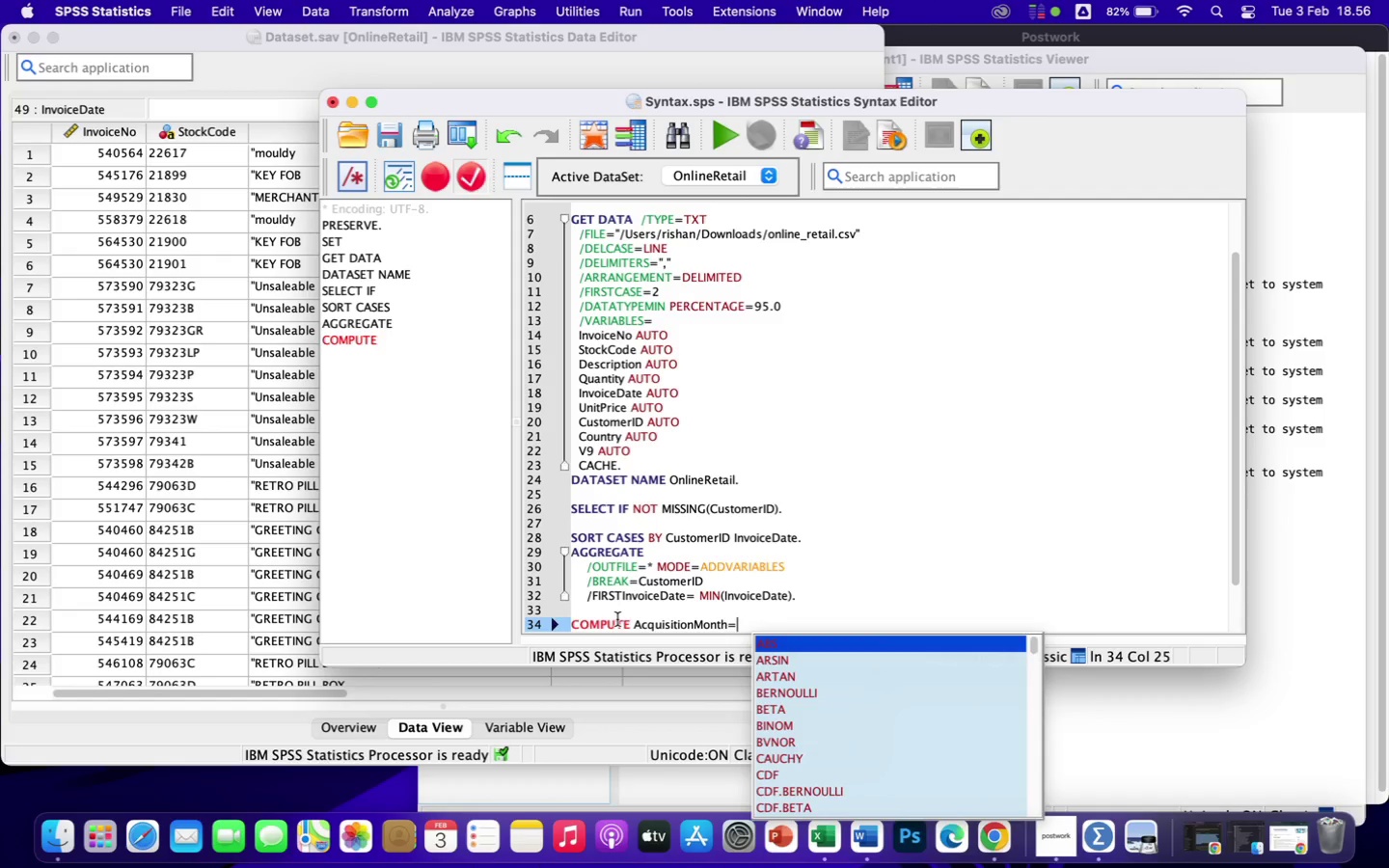 
key(Enter)
 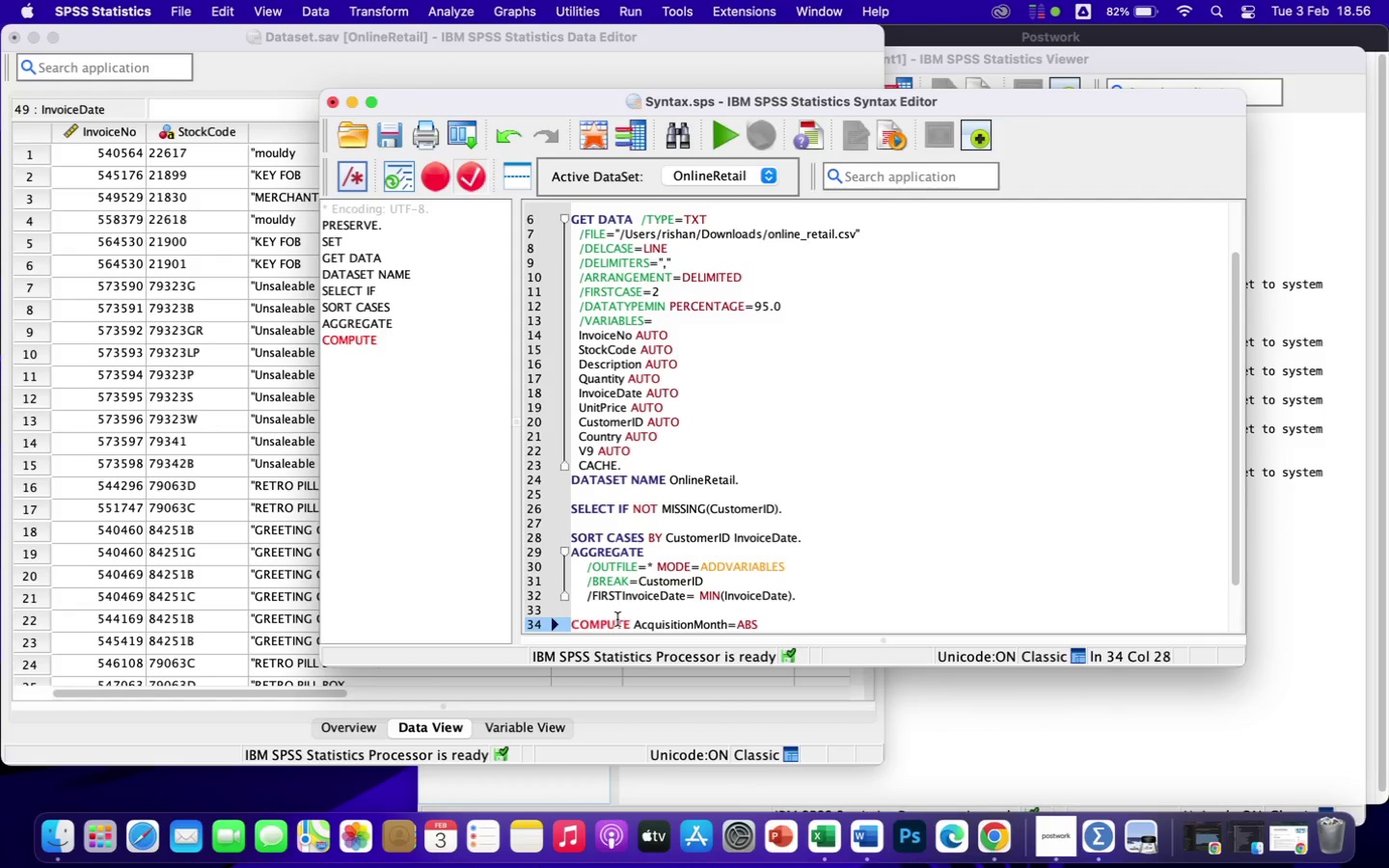 
key(Enter)
 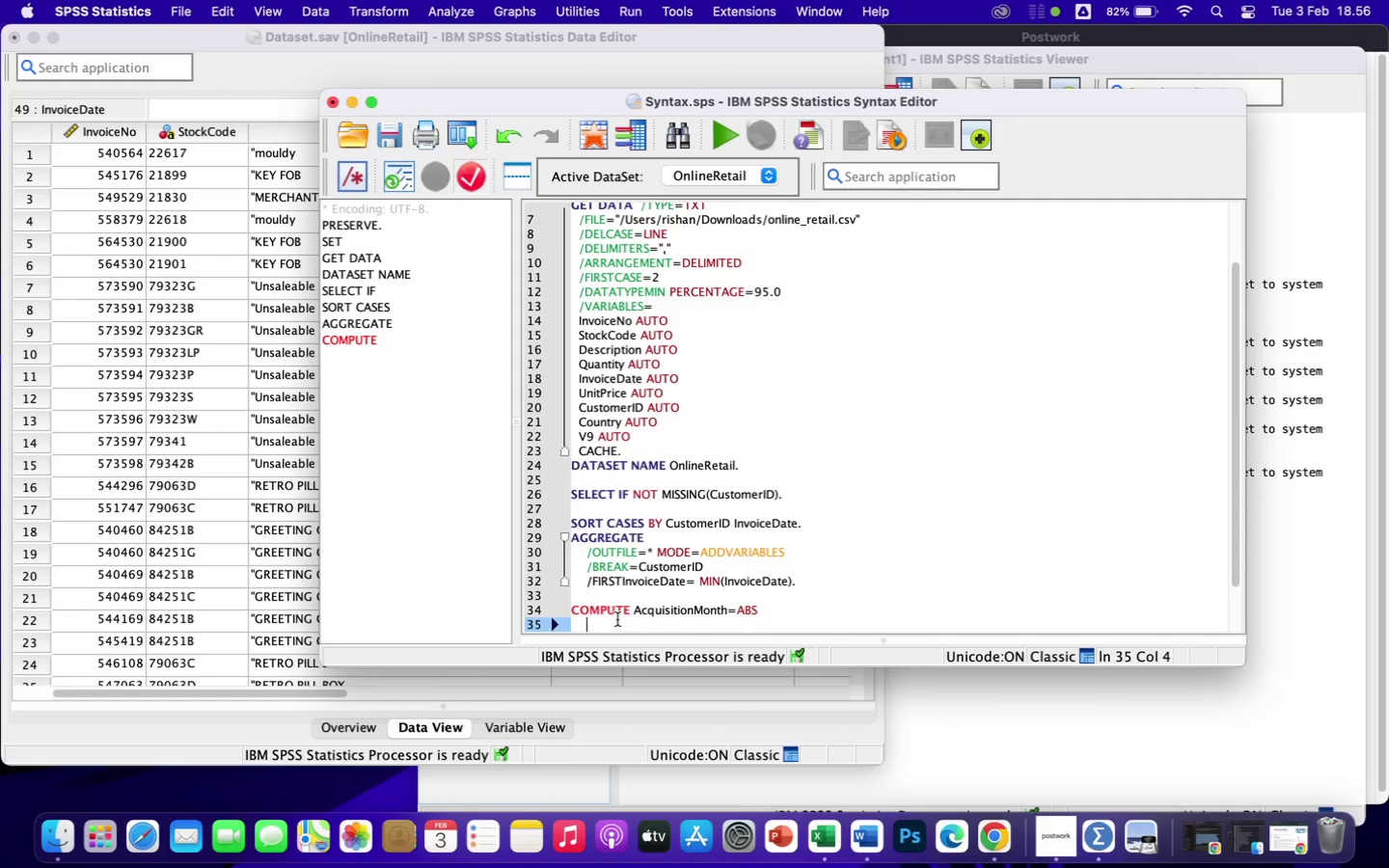 
type(x)
key(Backspace)
type(XDATE)
 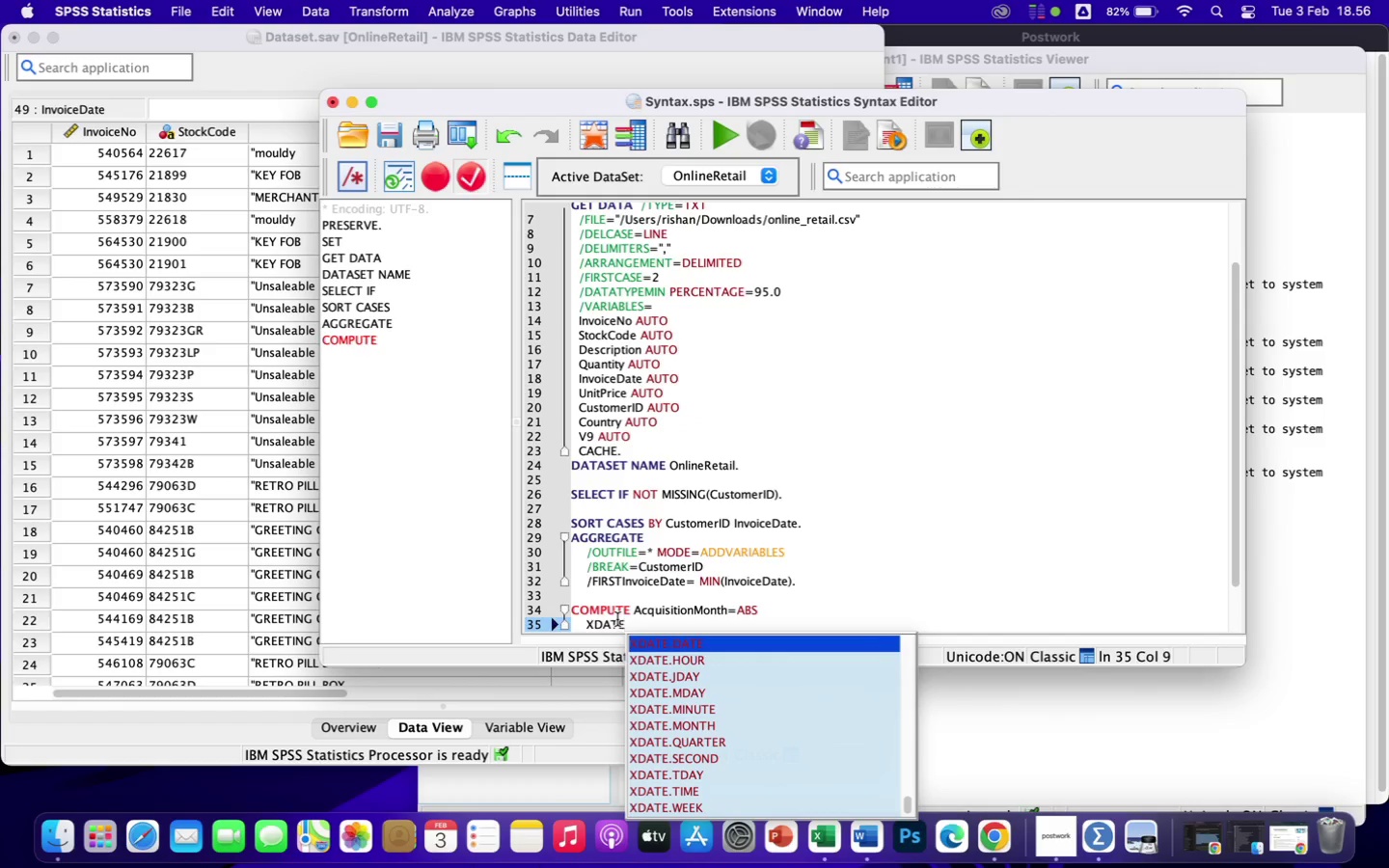 
key(Period)
 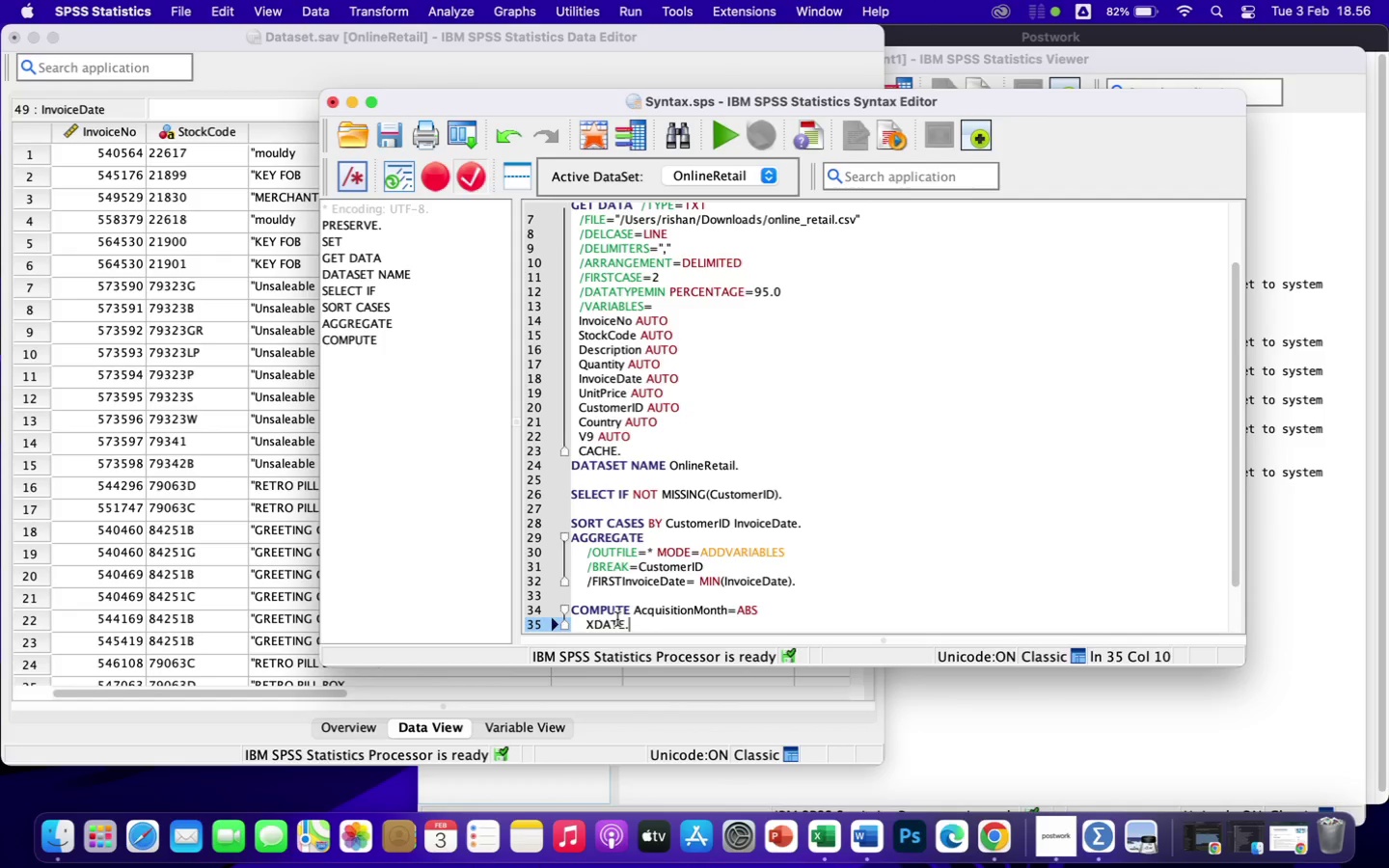 
wait(6.79)
 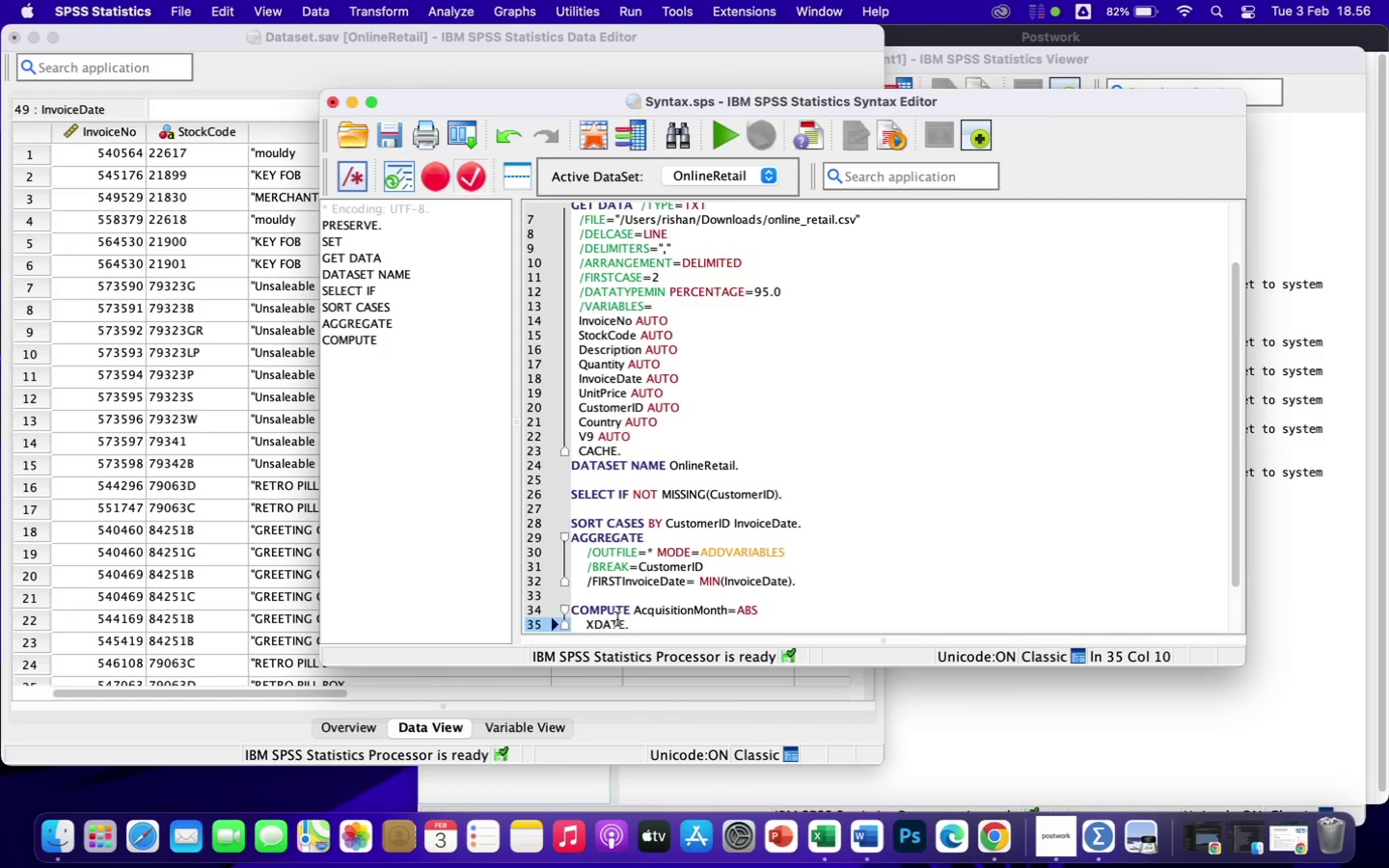 
type(year)
 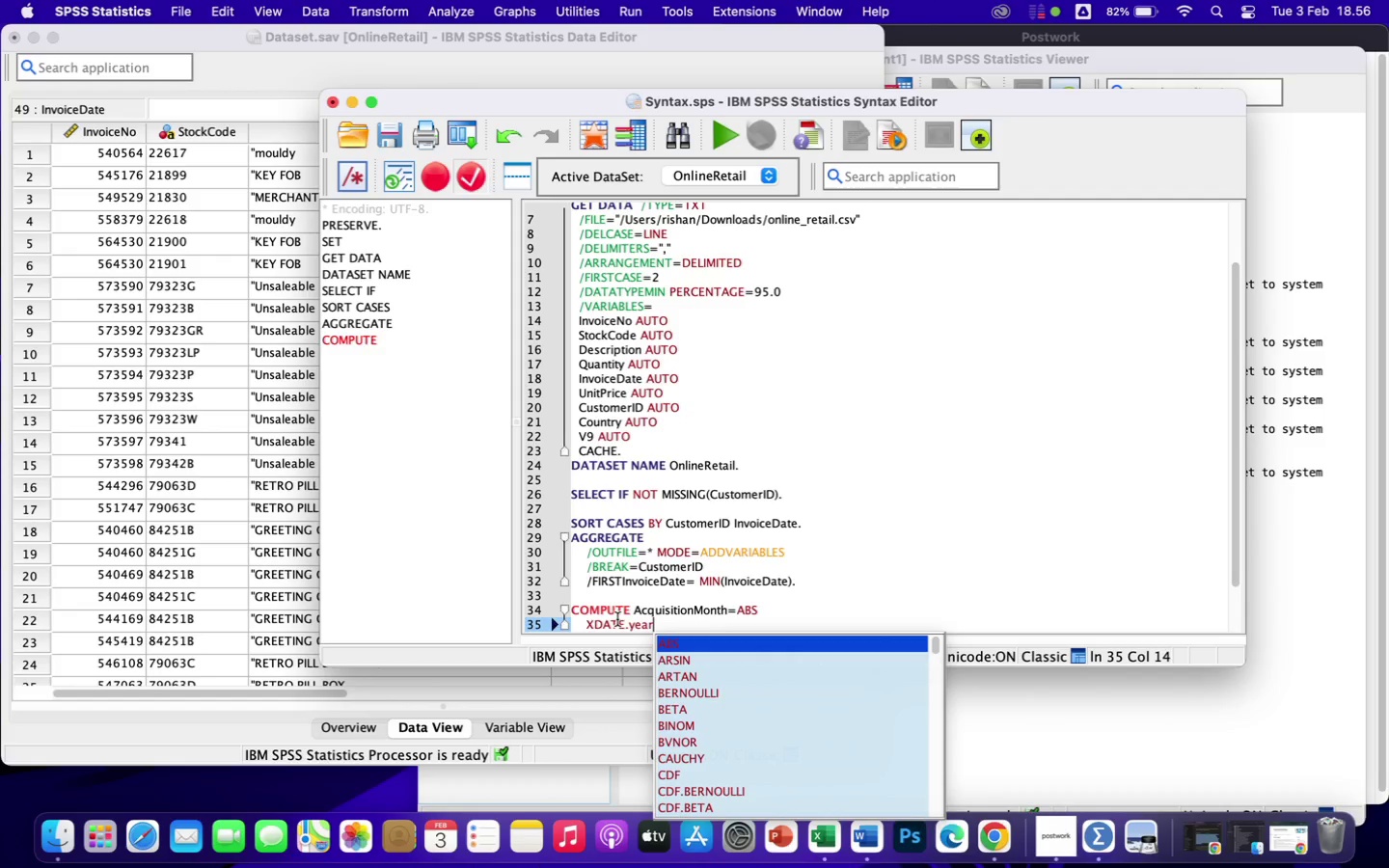 
key(Backspace)
key(Backspace)
key(Backspace)
key(Backspace)
type(YA)
key(Backspace)
type(EAR)
 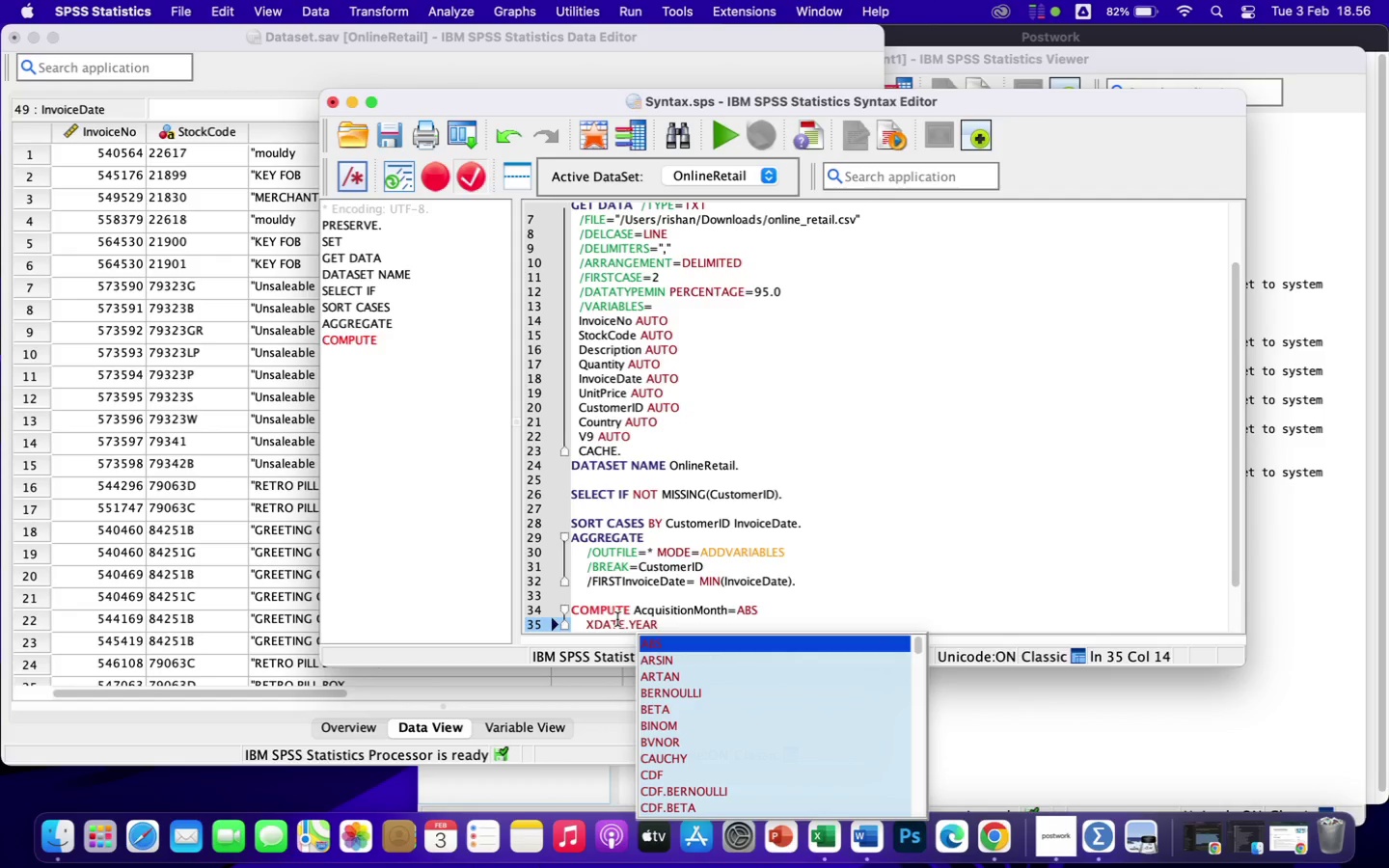 
key(Shift+9)
 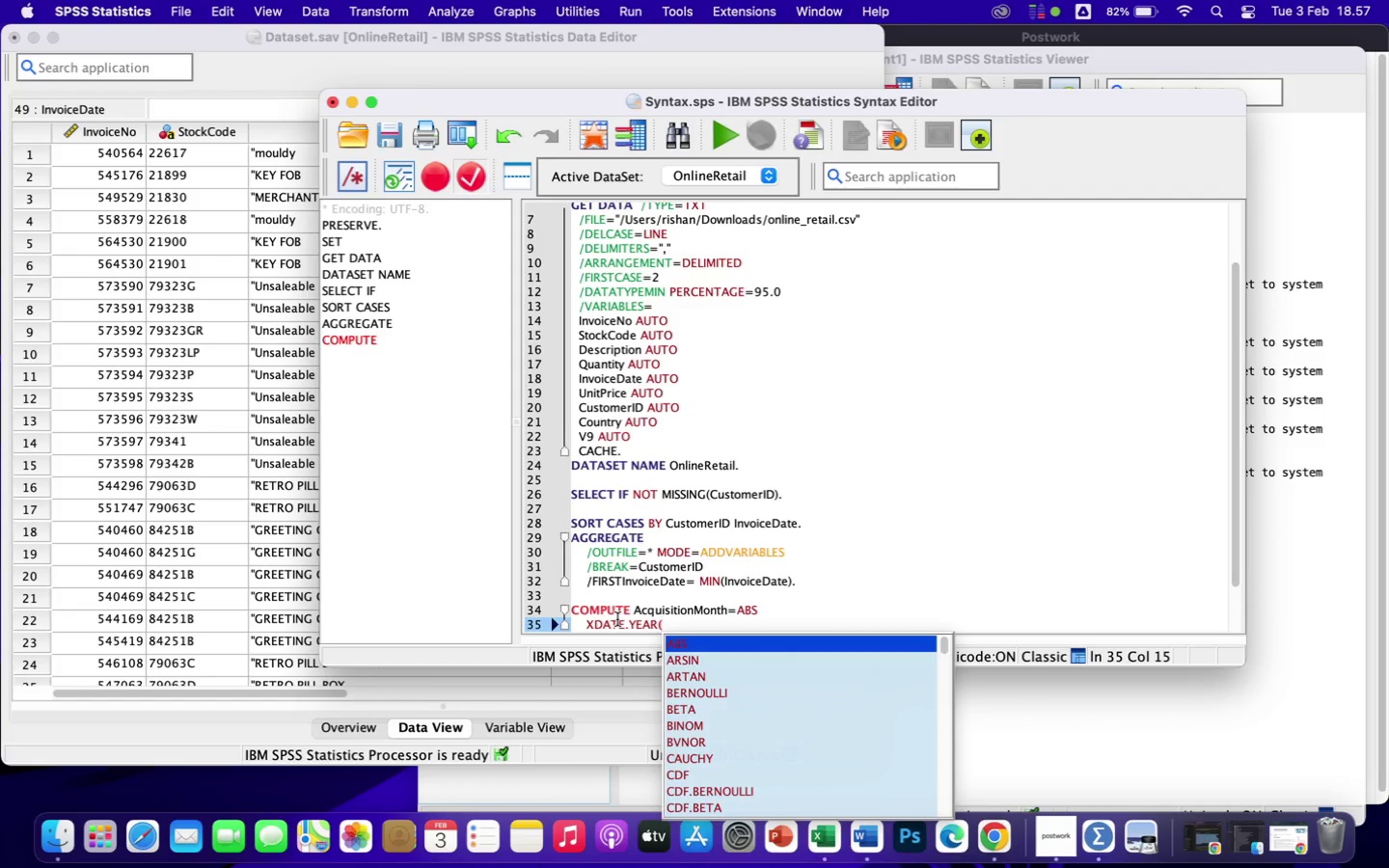 
type(First)
 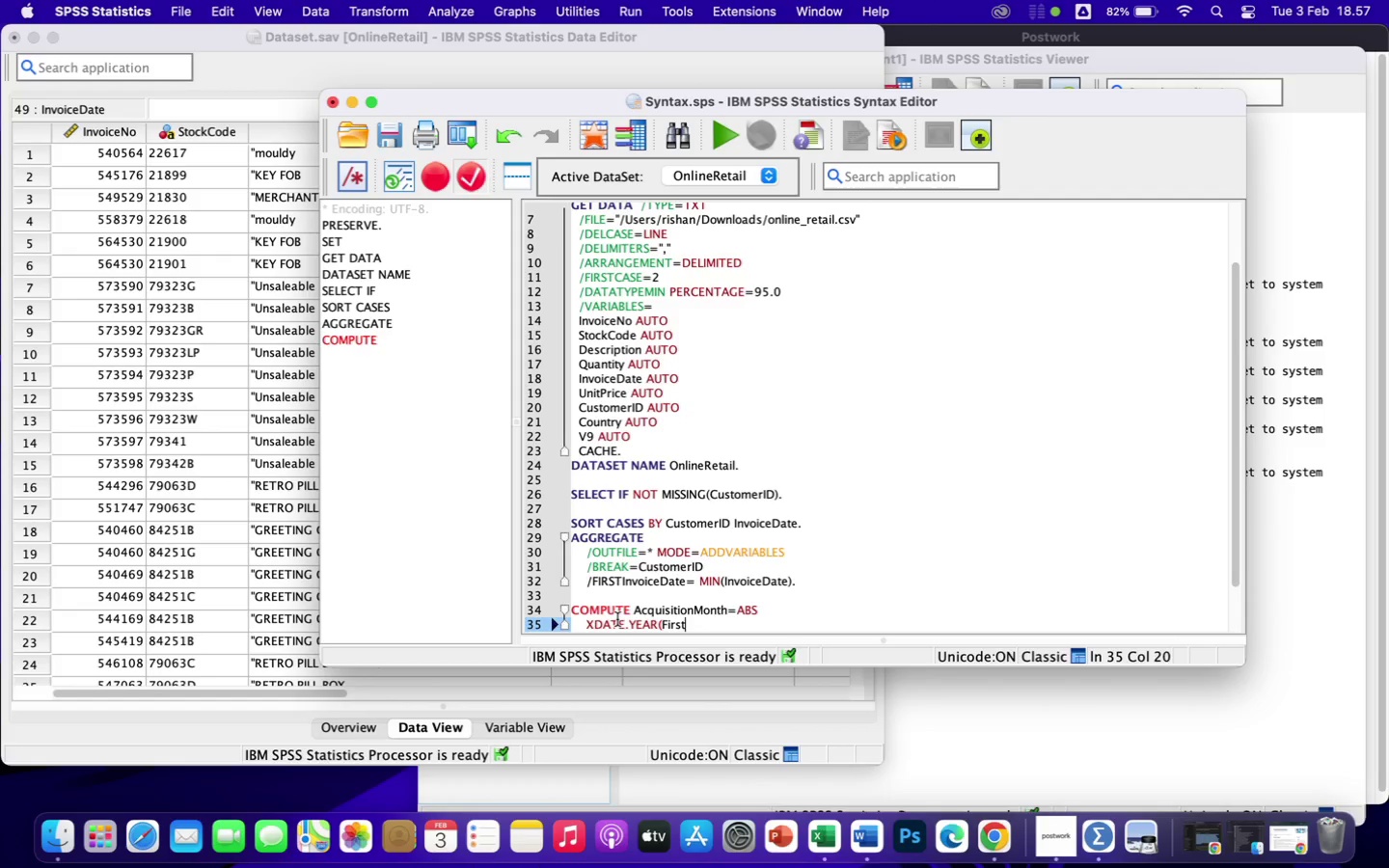 
wait(5.19)
 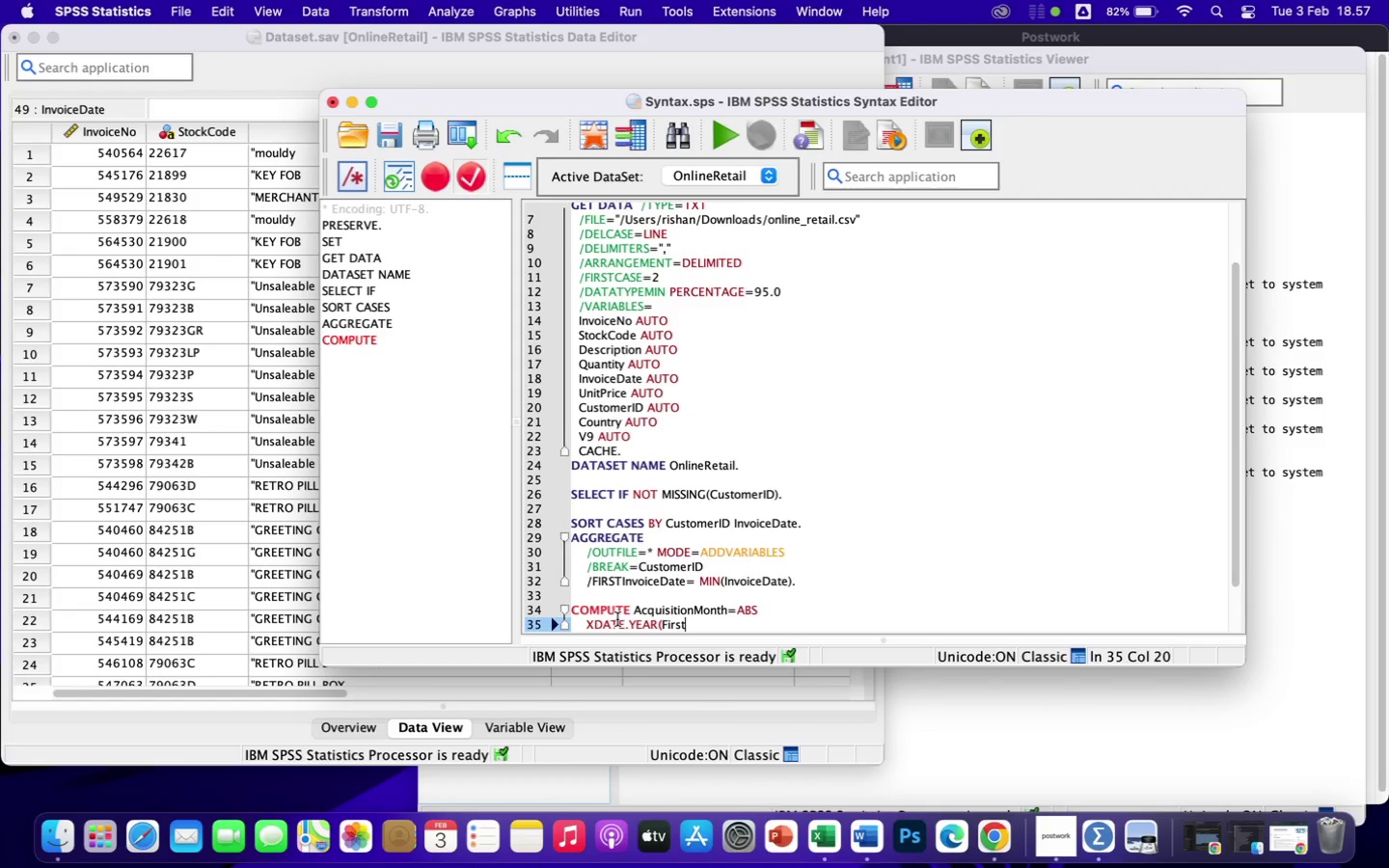 
type(InvoiceDate))
 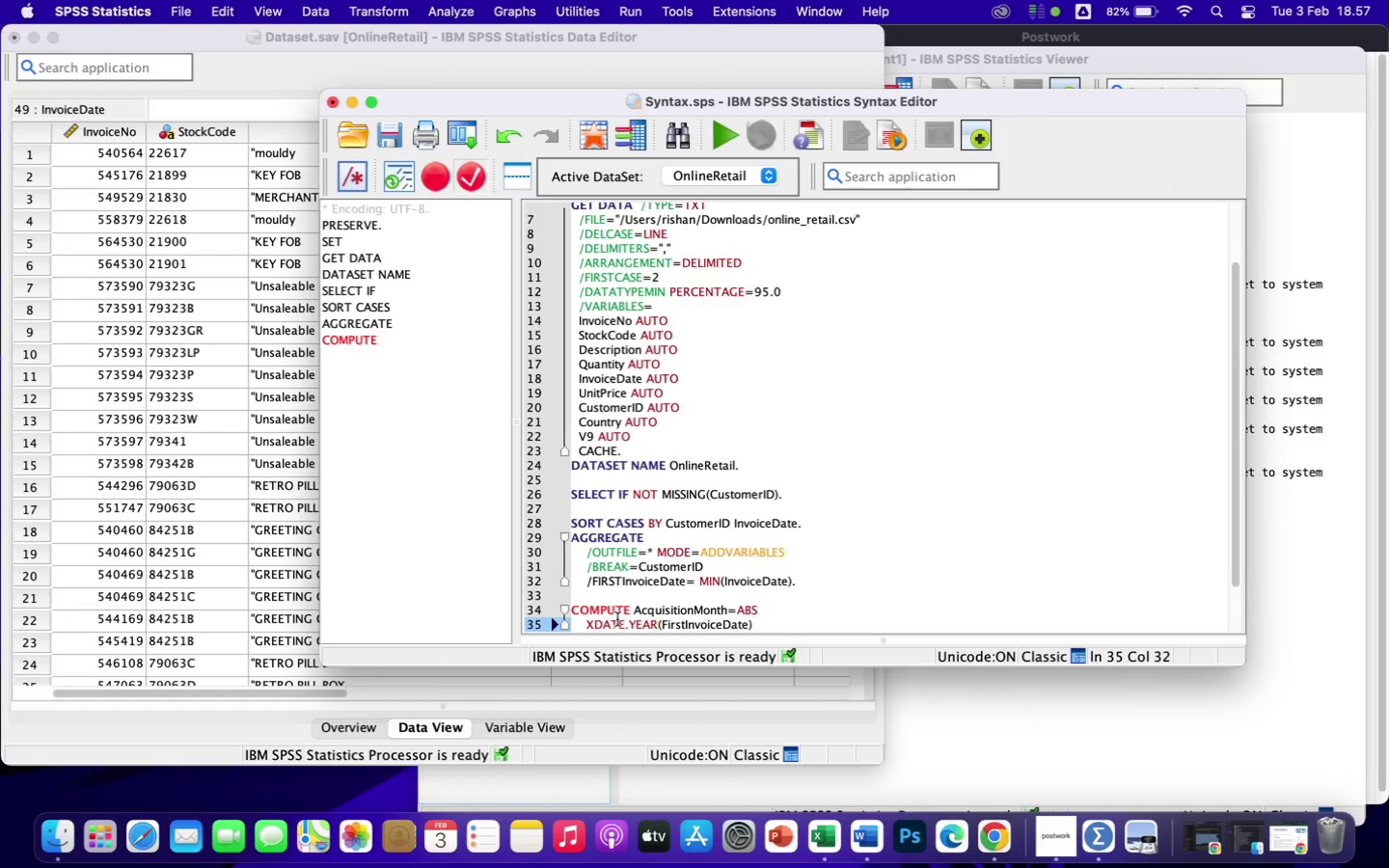 
wait(6.49)
 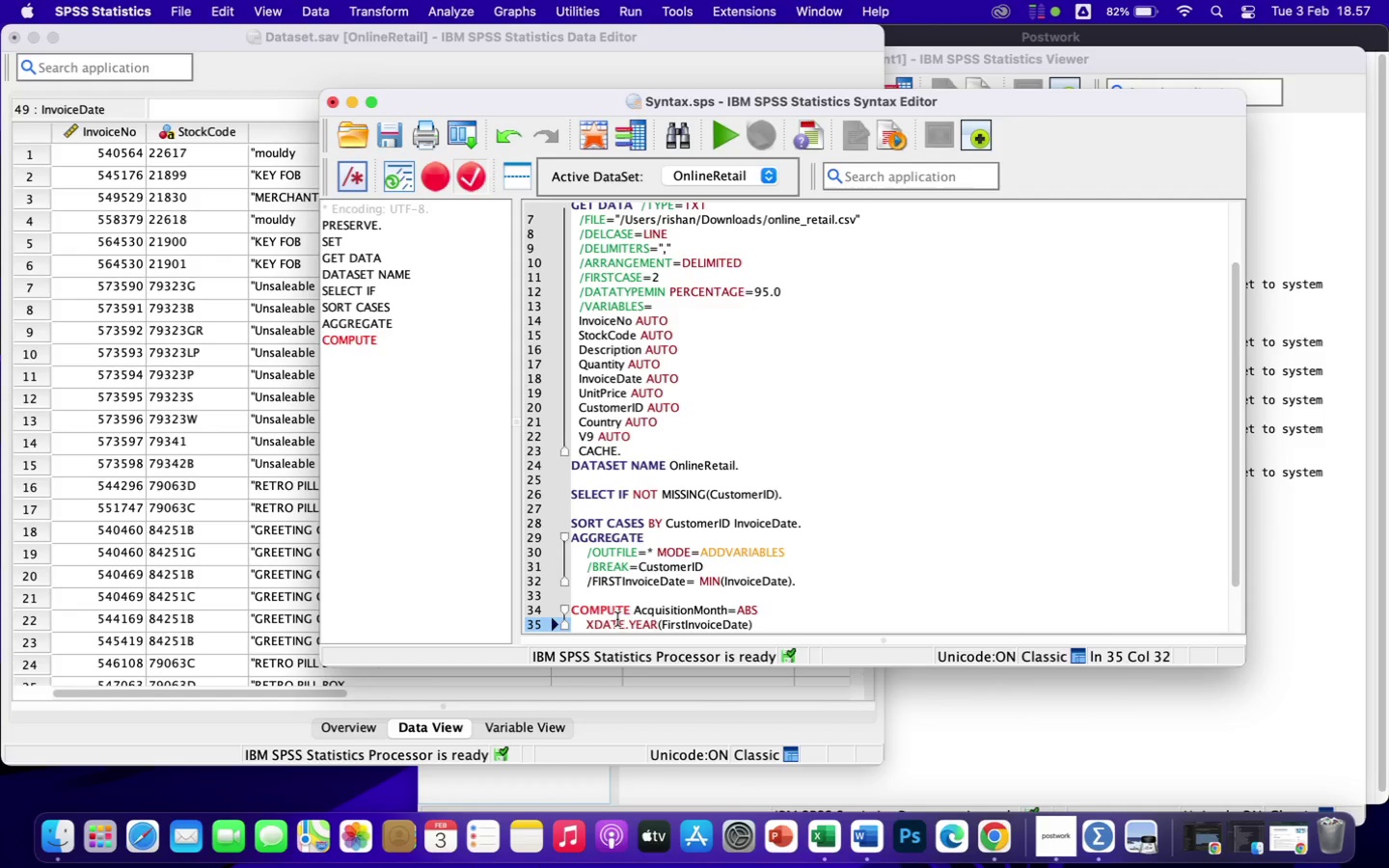 
type(*100)
 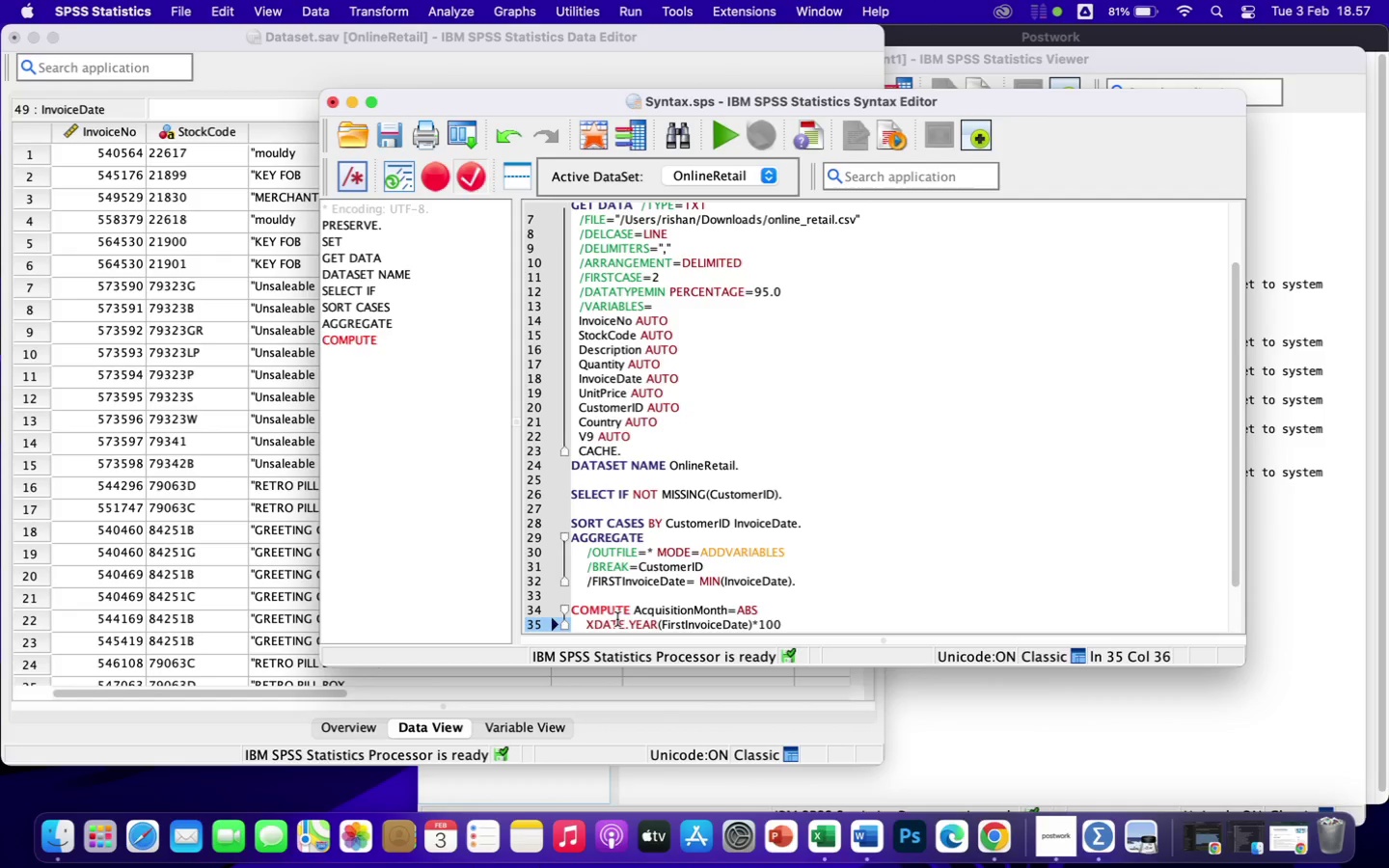 
key(Enter)
 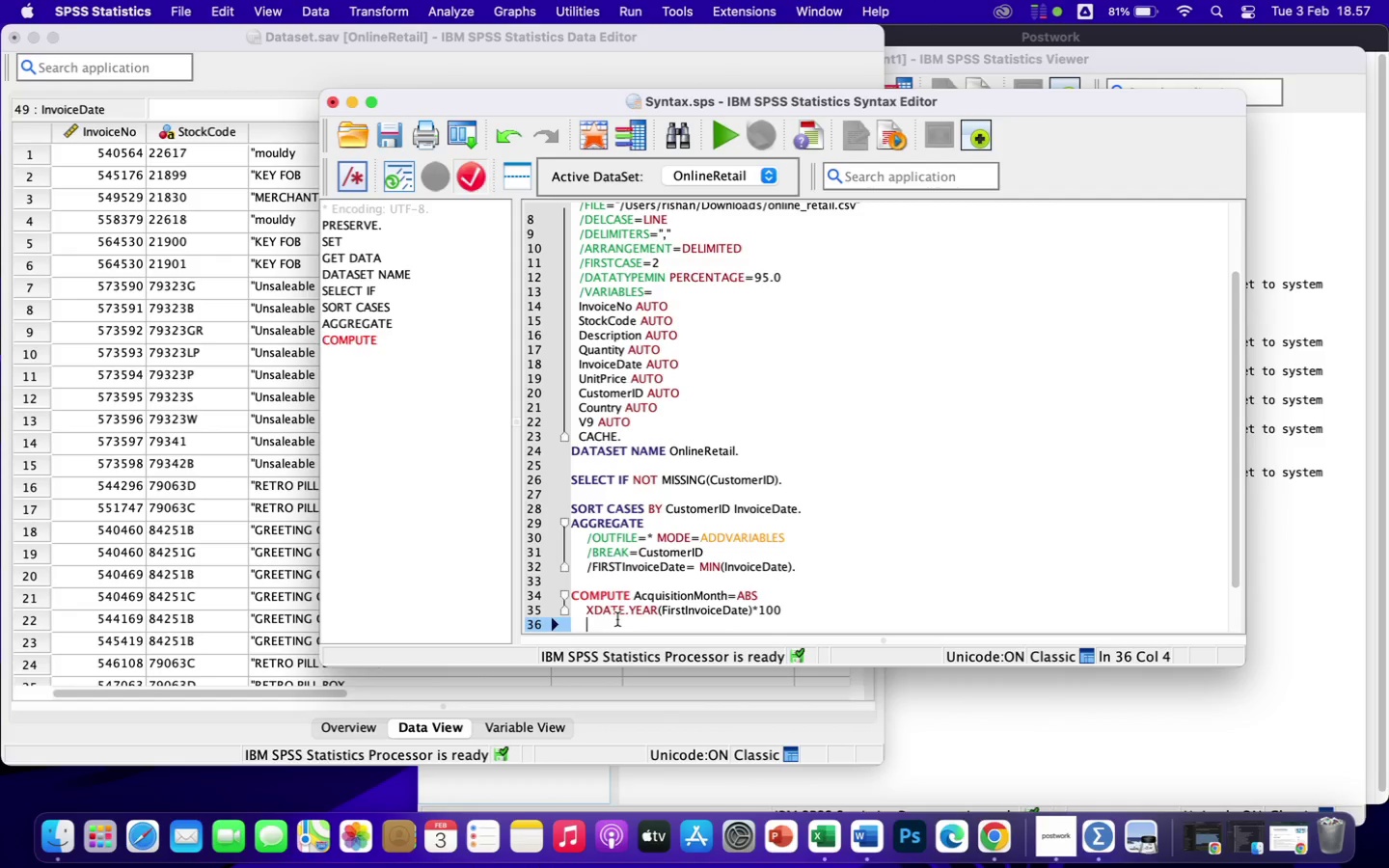 
key(Shift+Equal)
 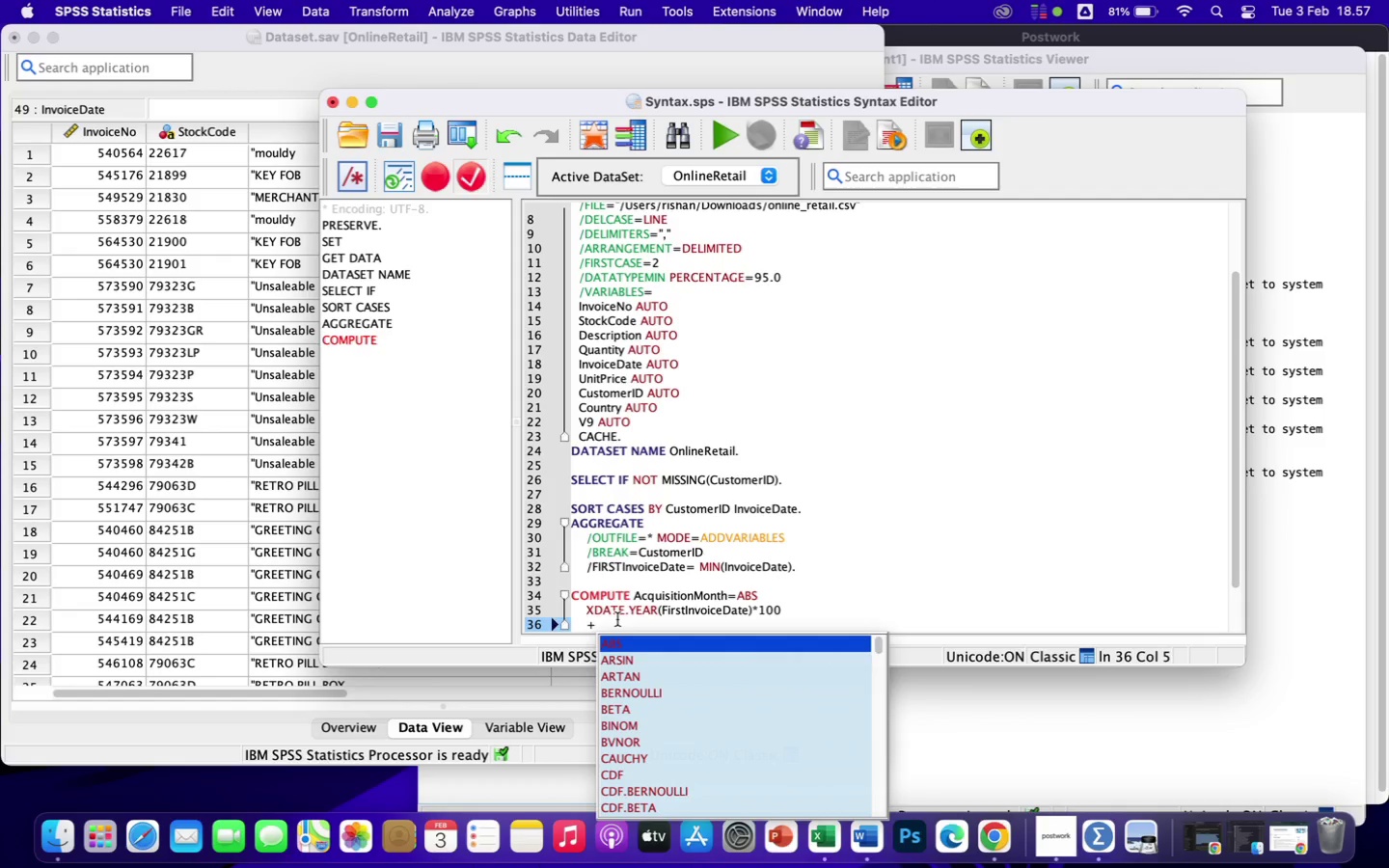 
key(Shift+ShiftLeft)
 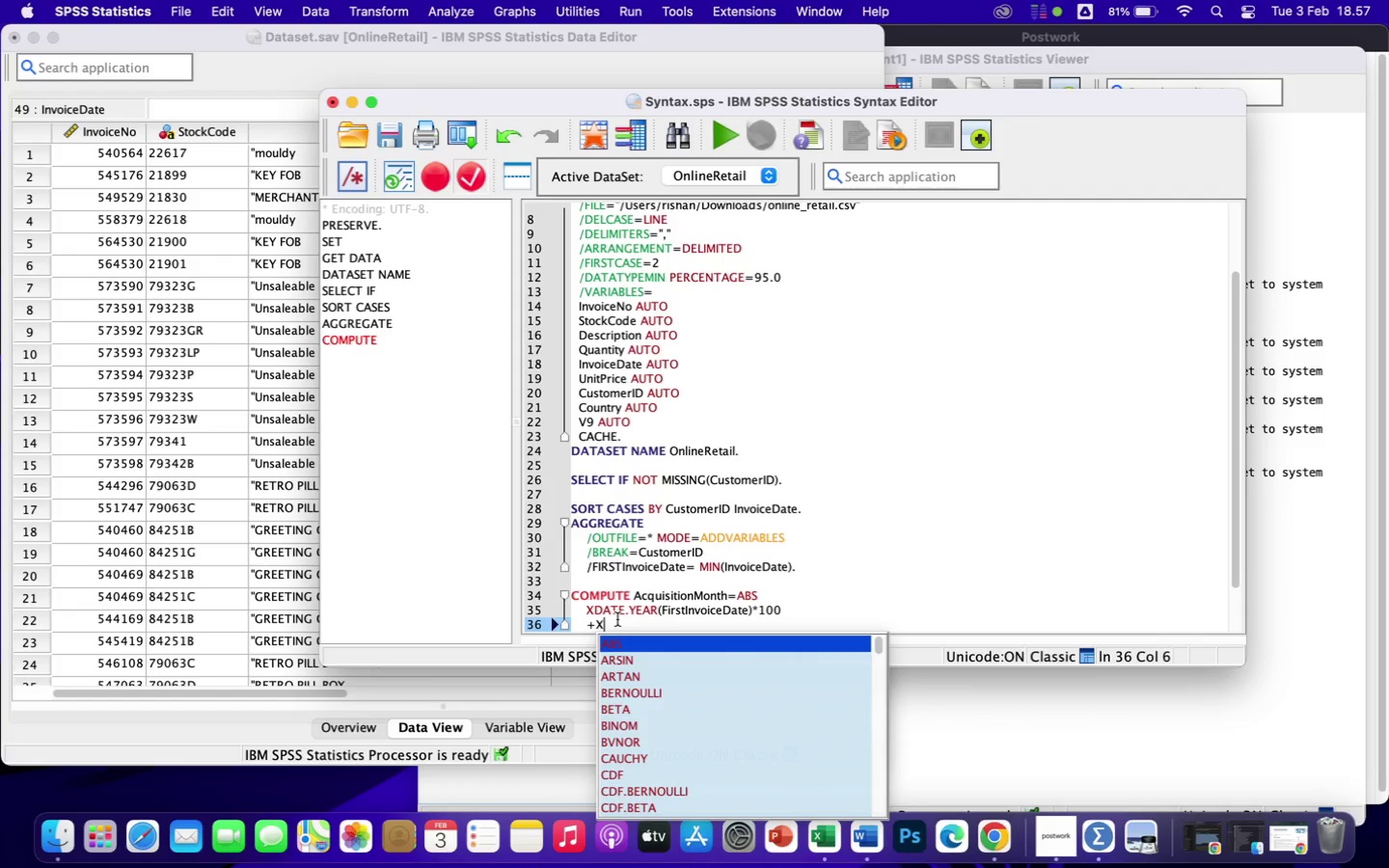 
key(Shift+X)
 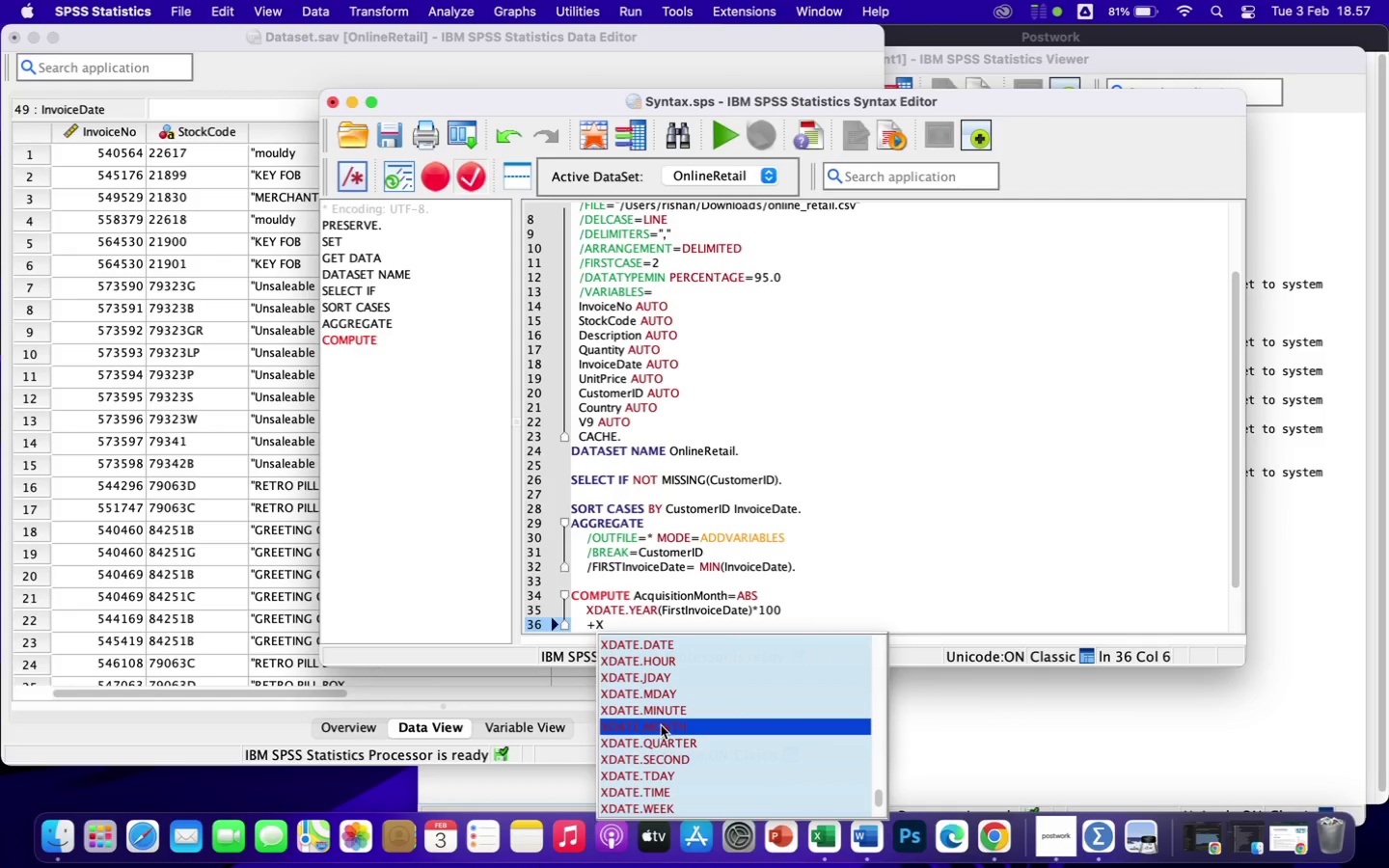 
wait(11.91)
 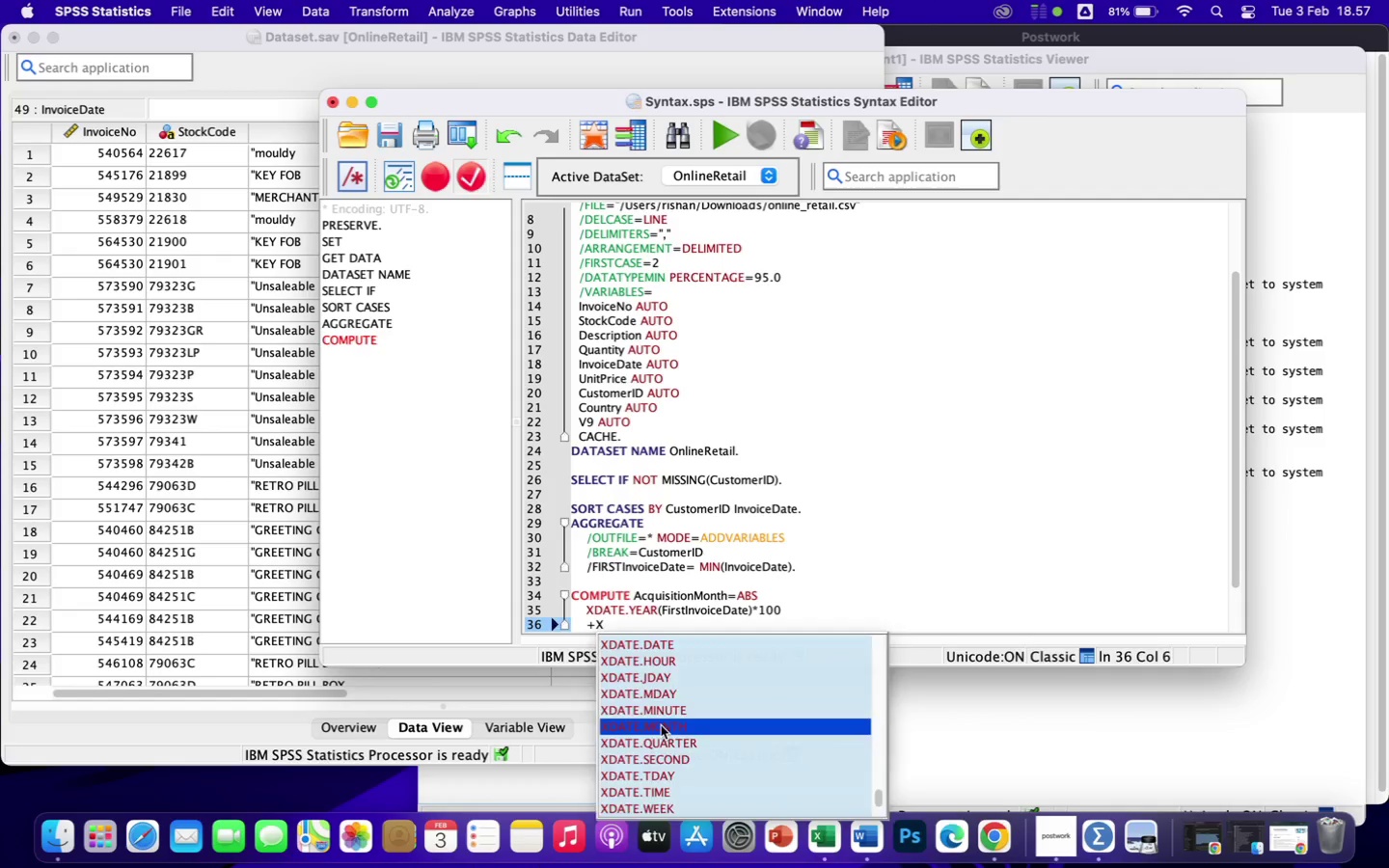 
key(Shift+9)
 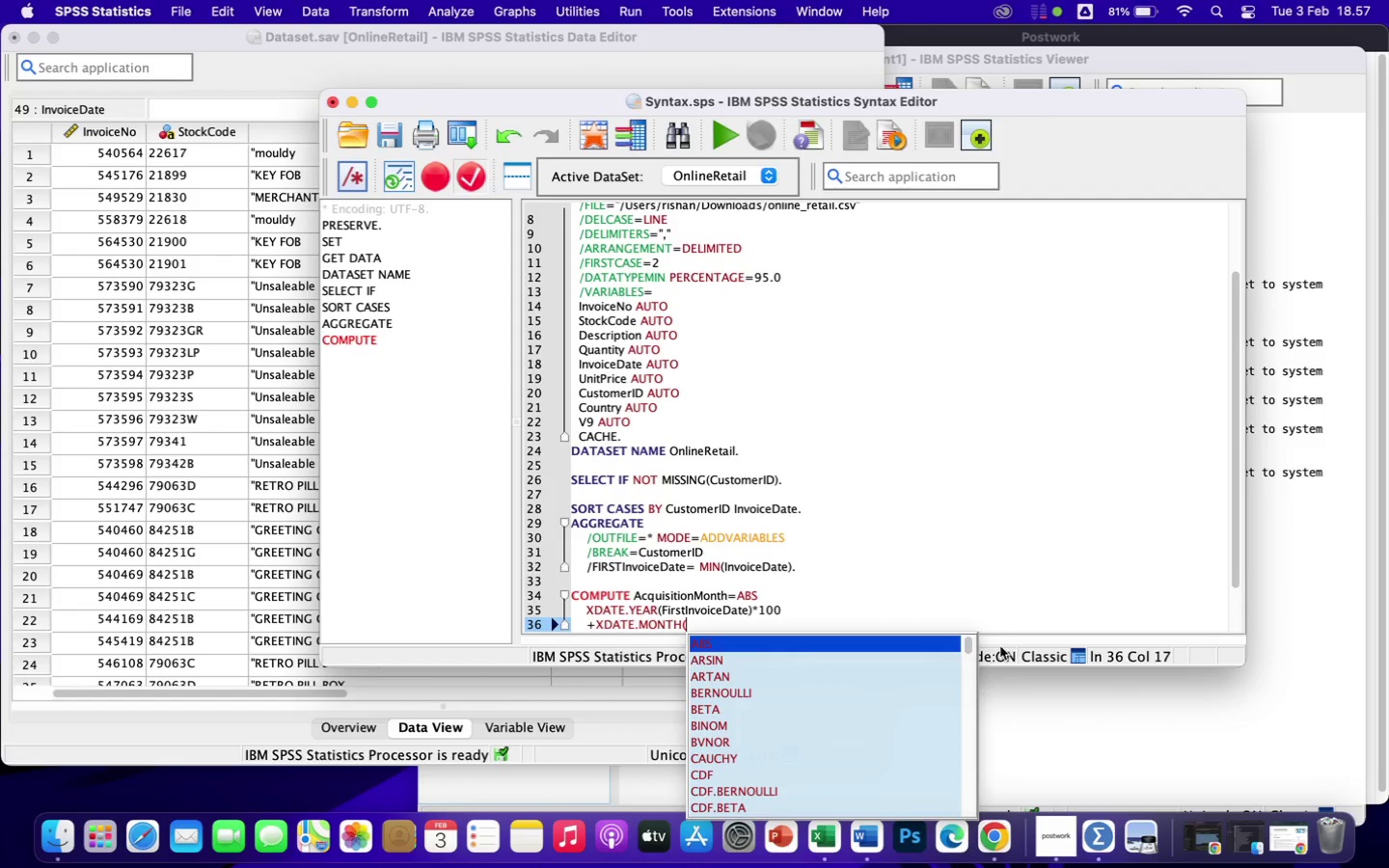 
wait(5.5)
 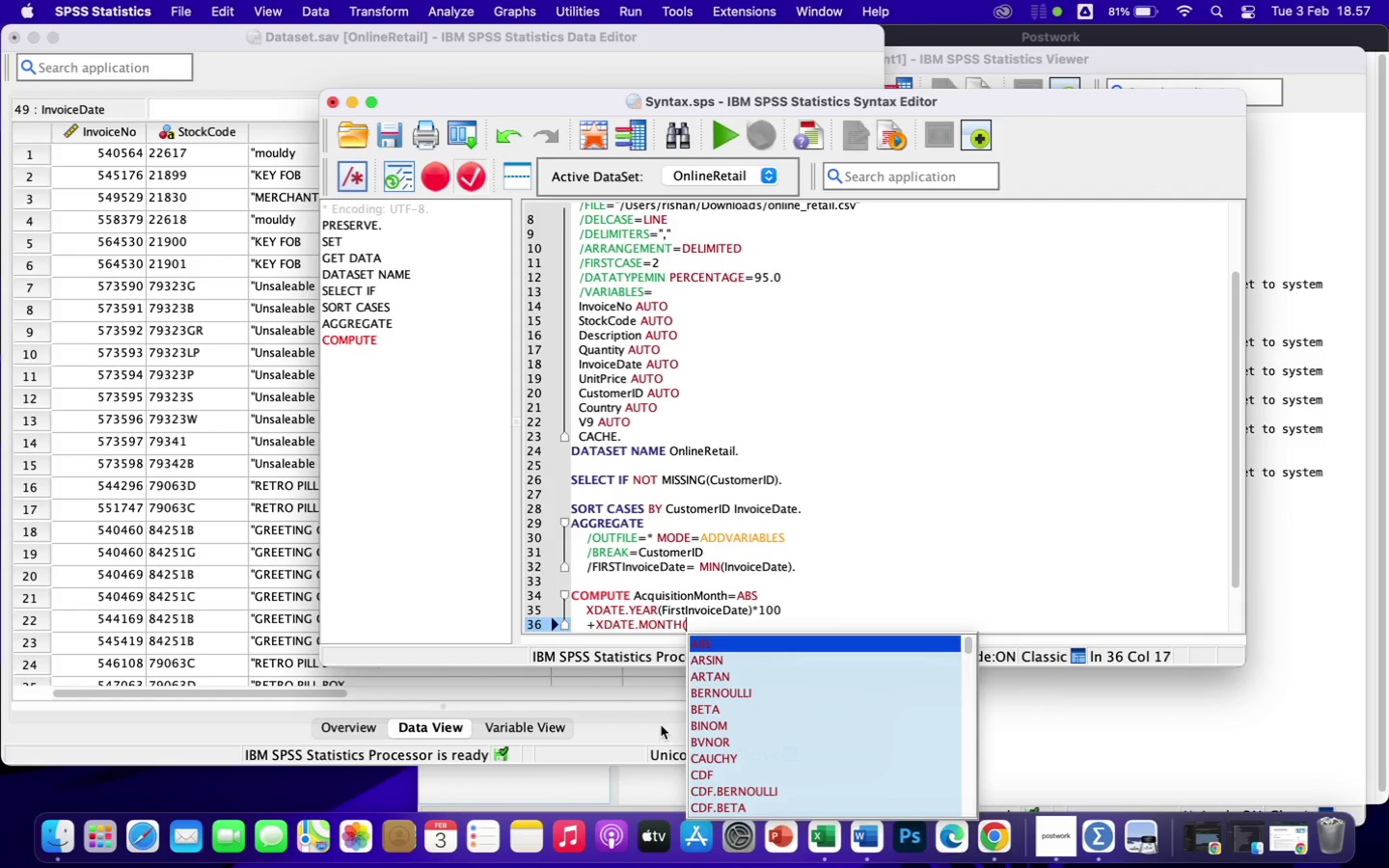 
left_click_drag(start_coordinate=[970, 643], to_coordinate=[1001, 809])
 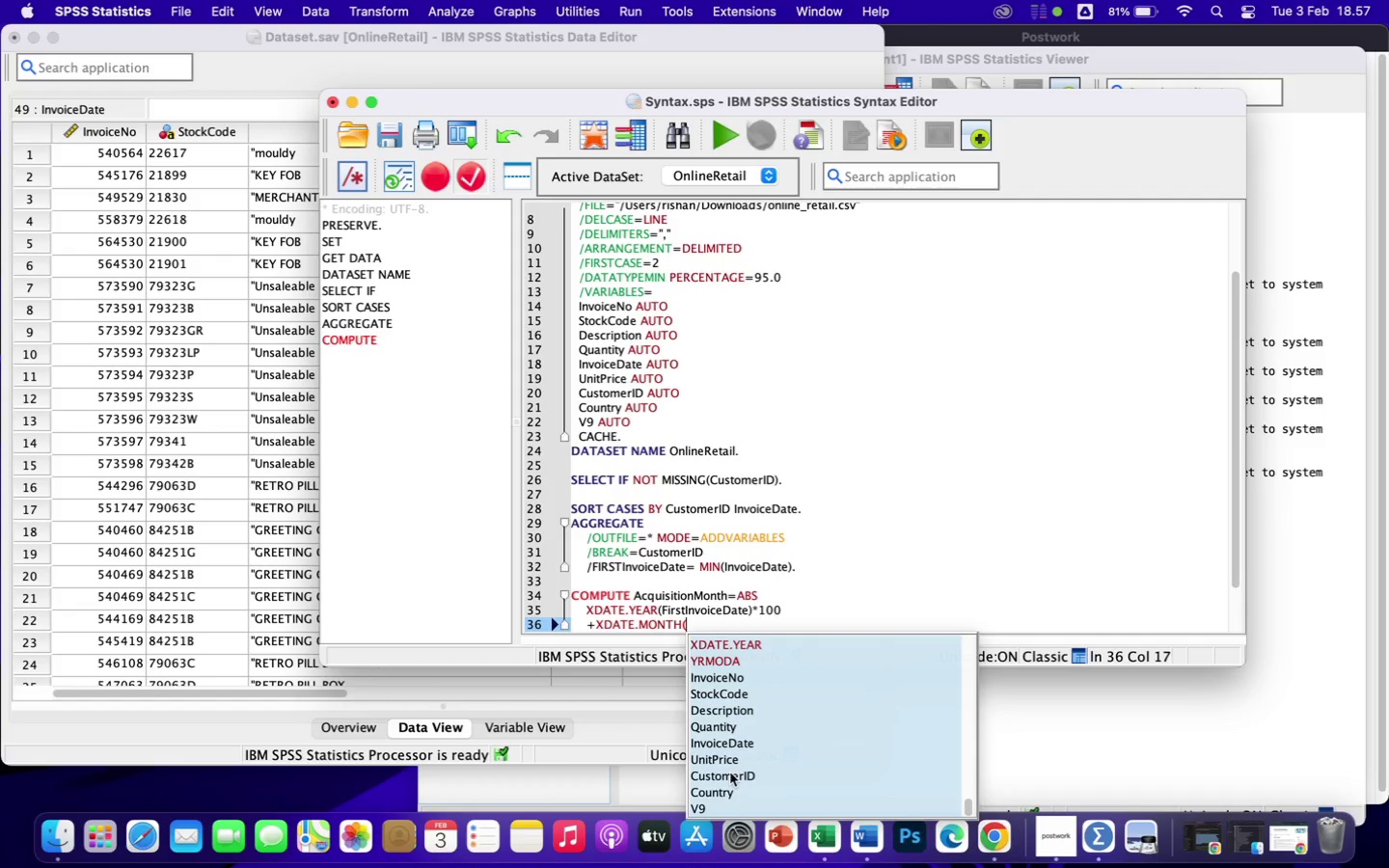 
left_click([734, 745])
 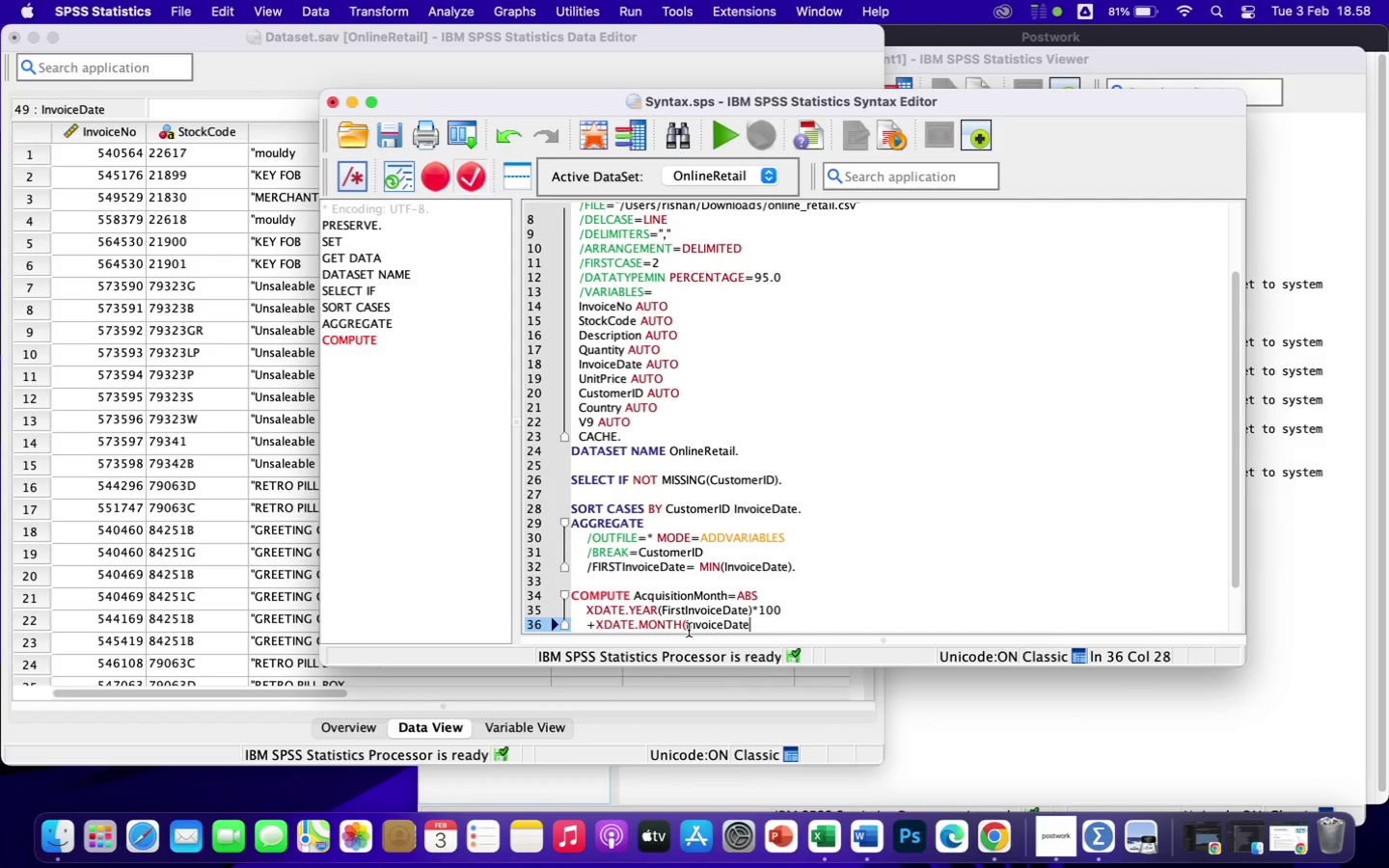 
left_click([687, 626])
 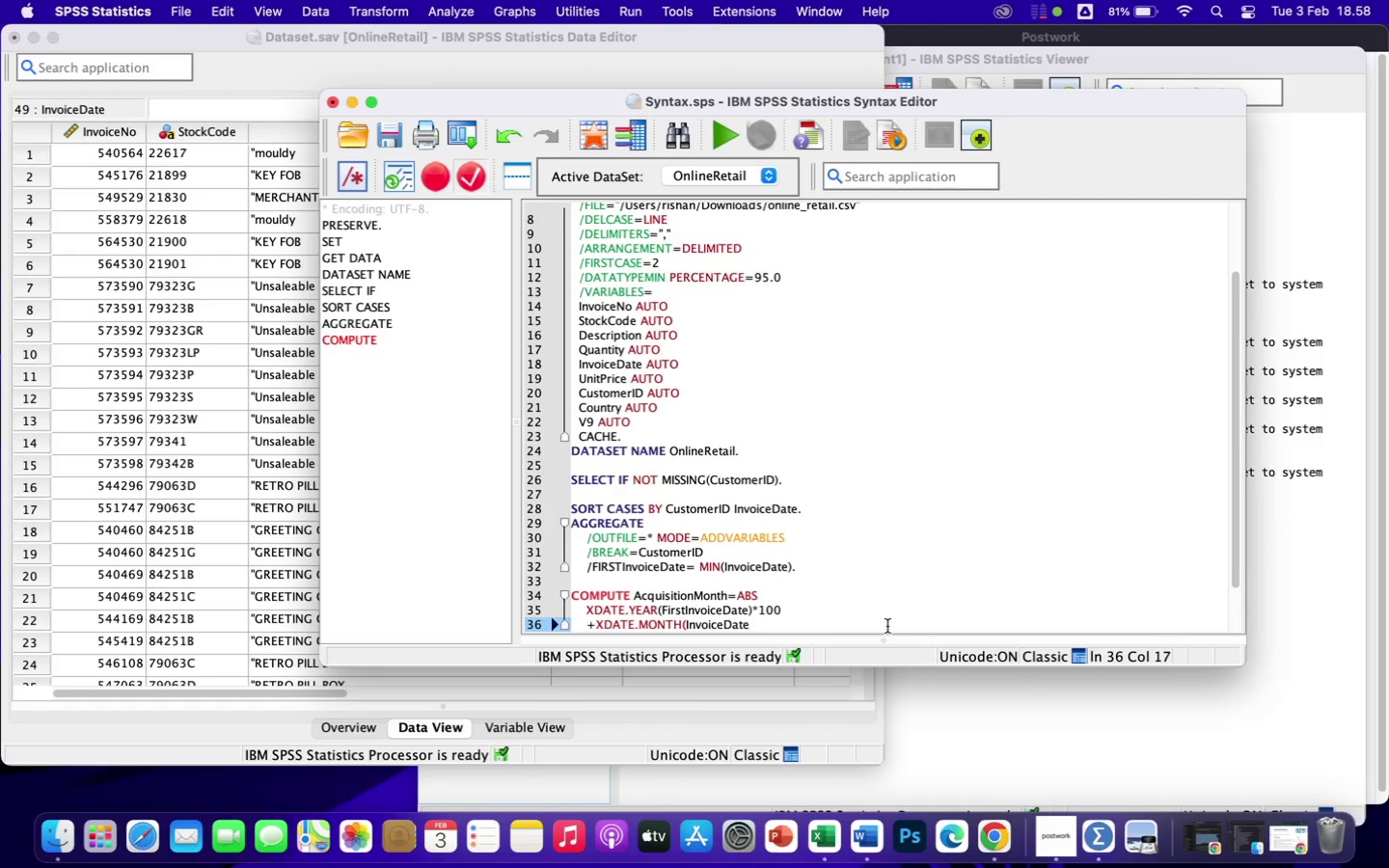 
type(First)
 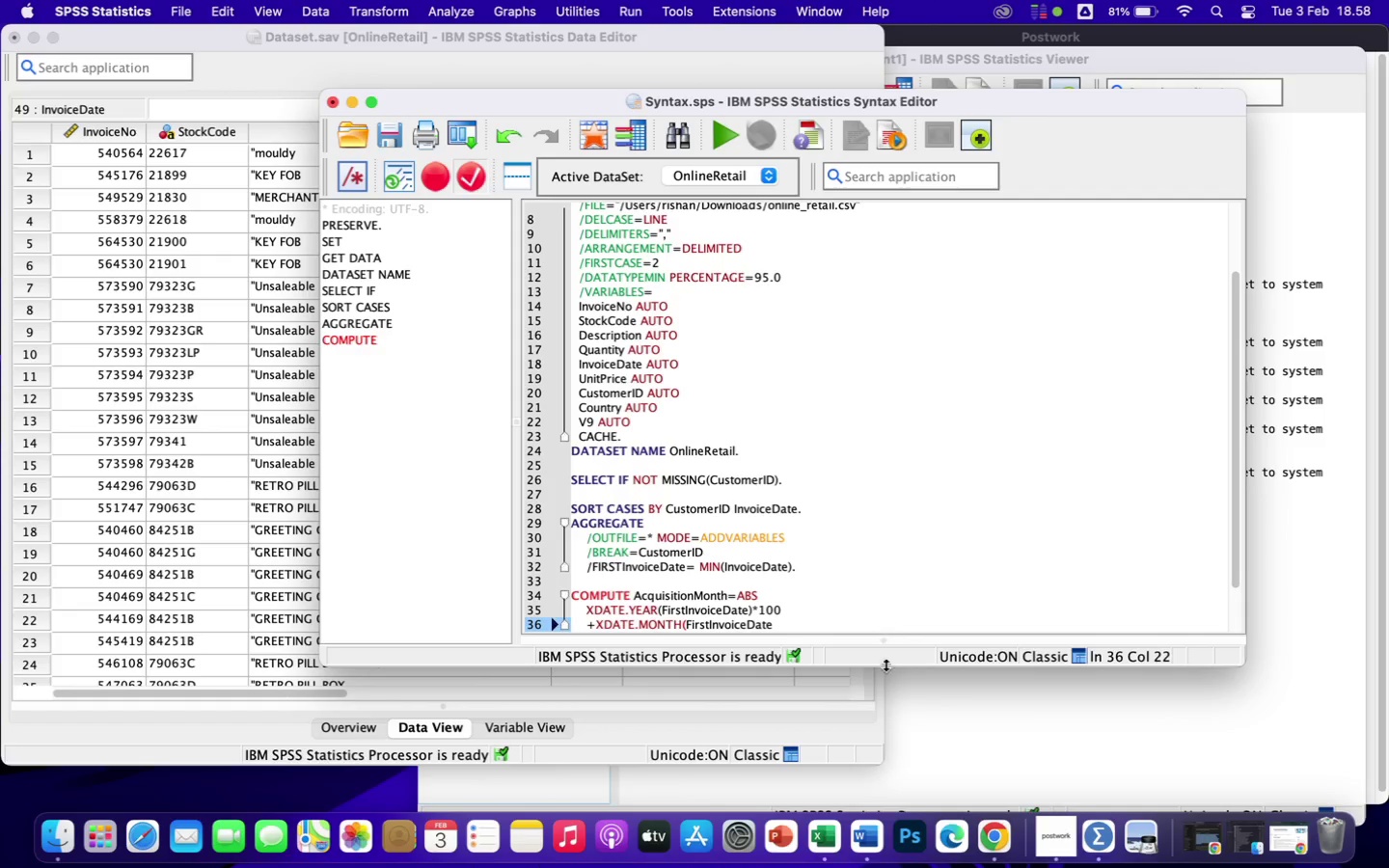 
left_click([795, 626])
 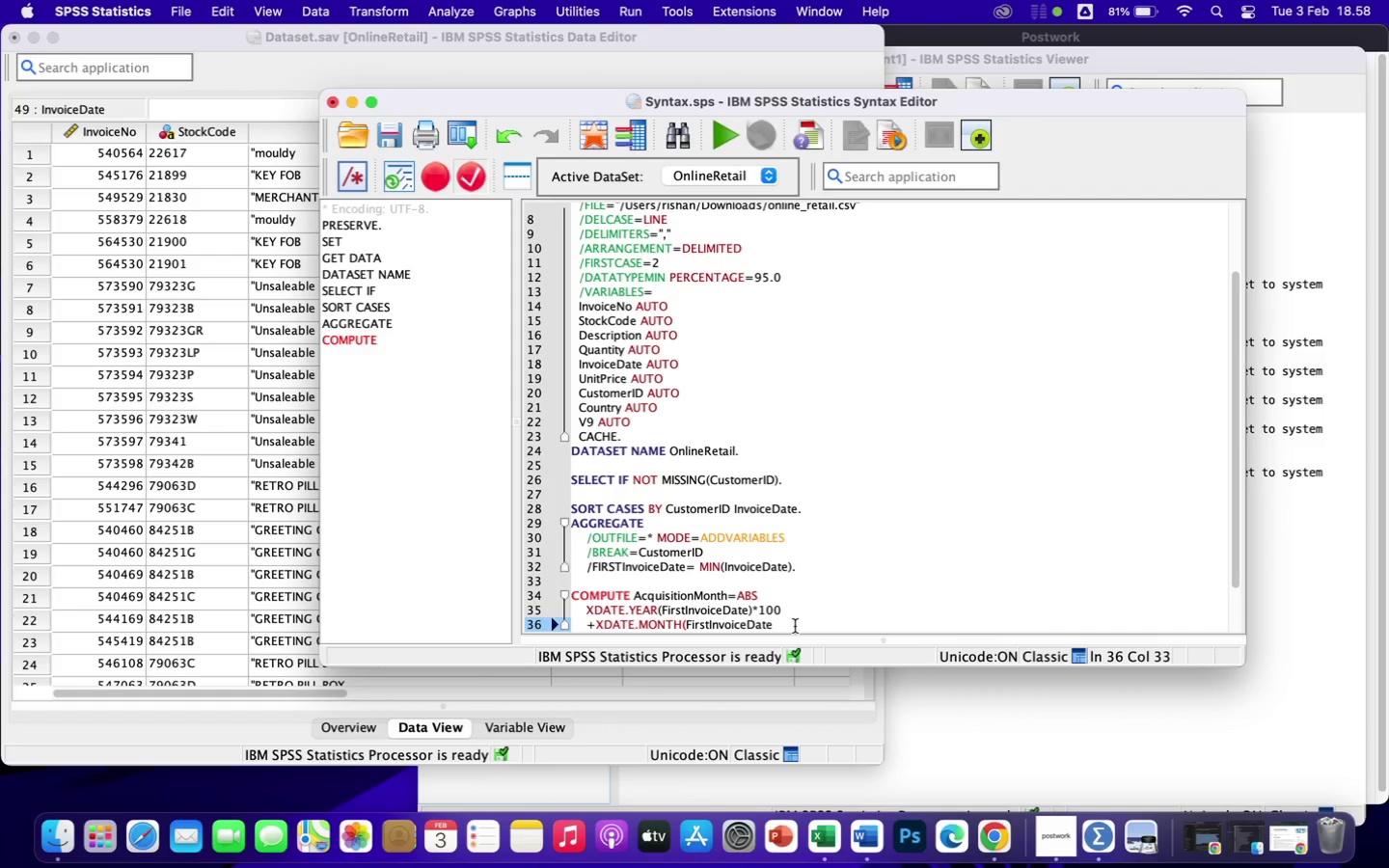 
key(Shift+0)
 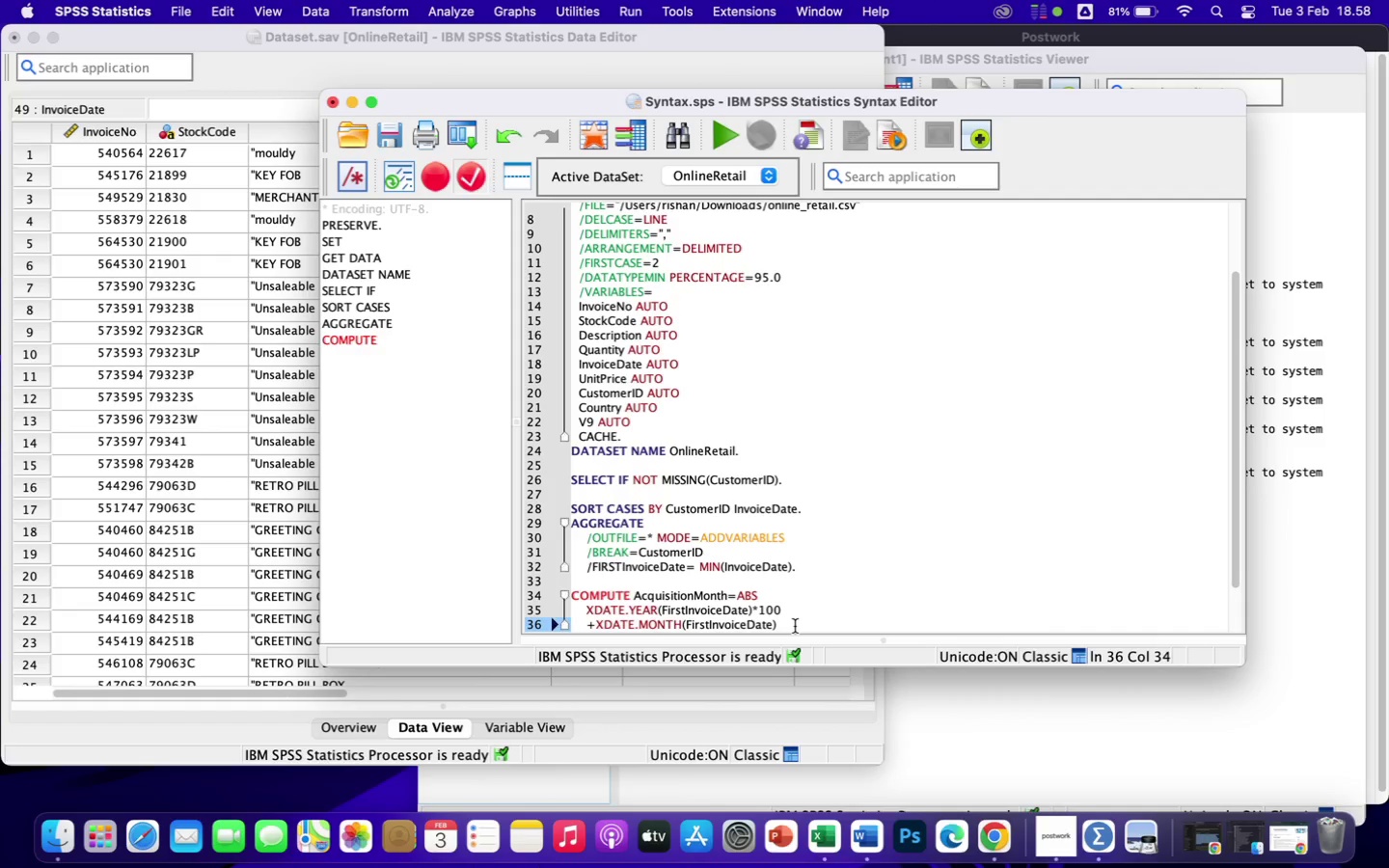 
key(Period)
 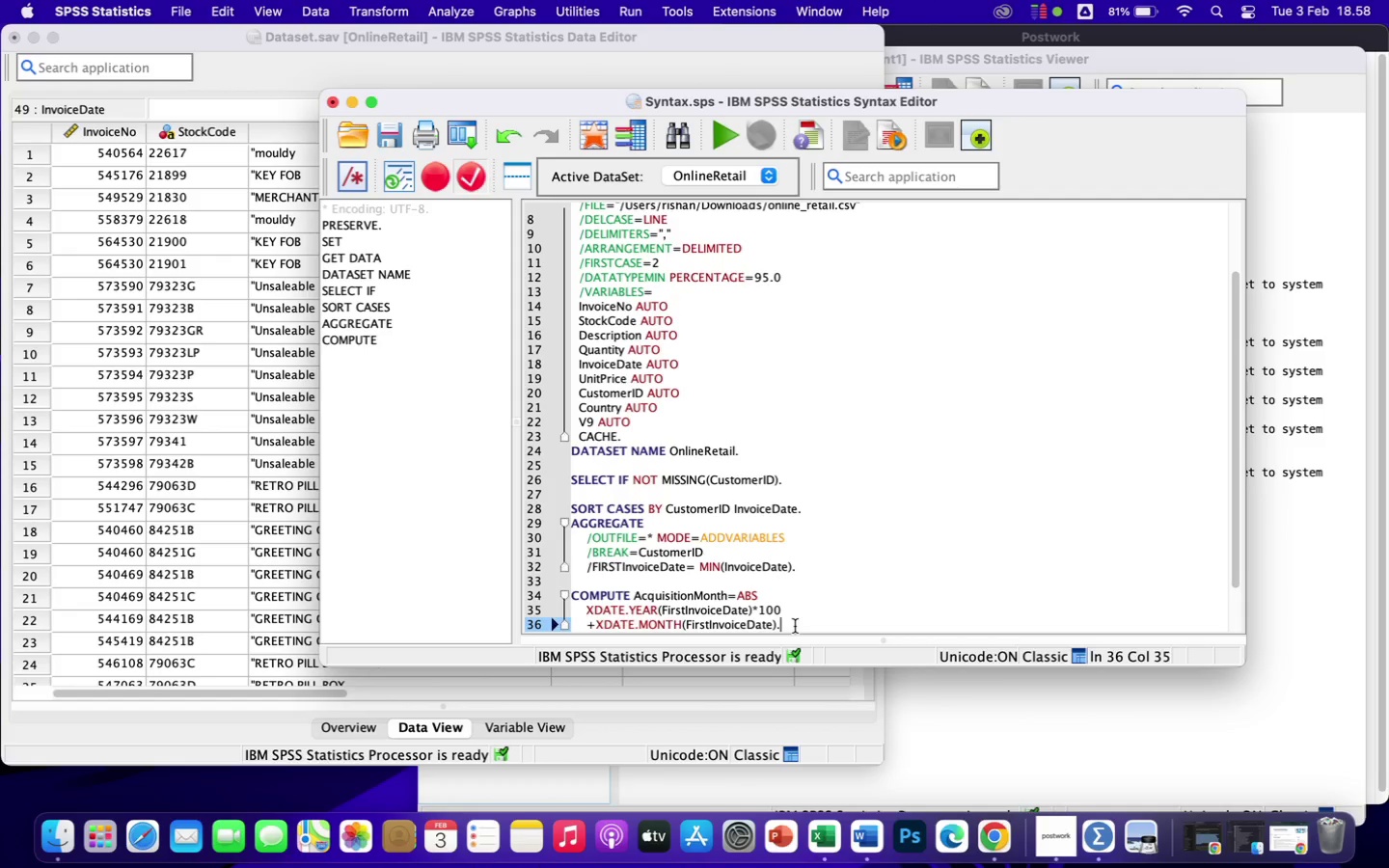 
wait(8.03)
 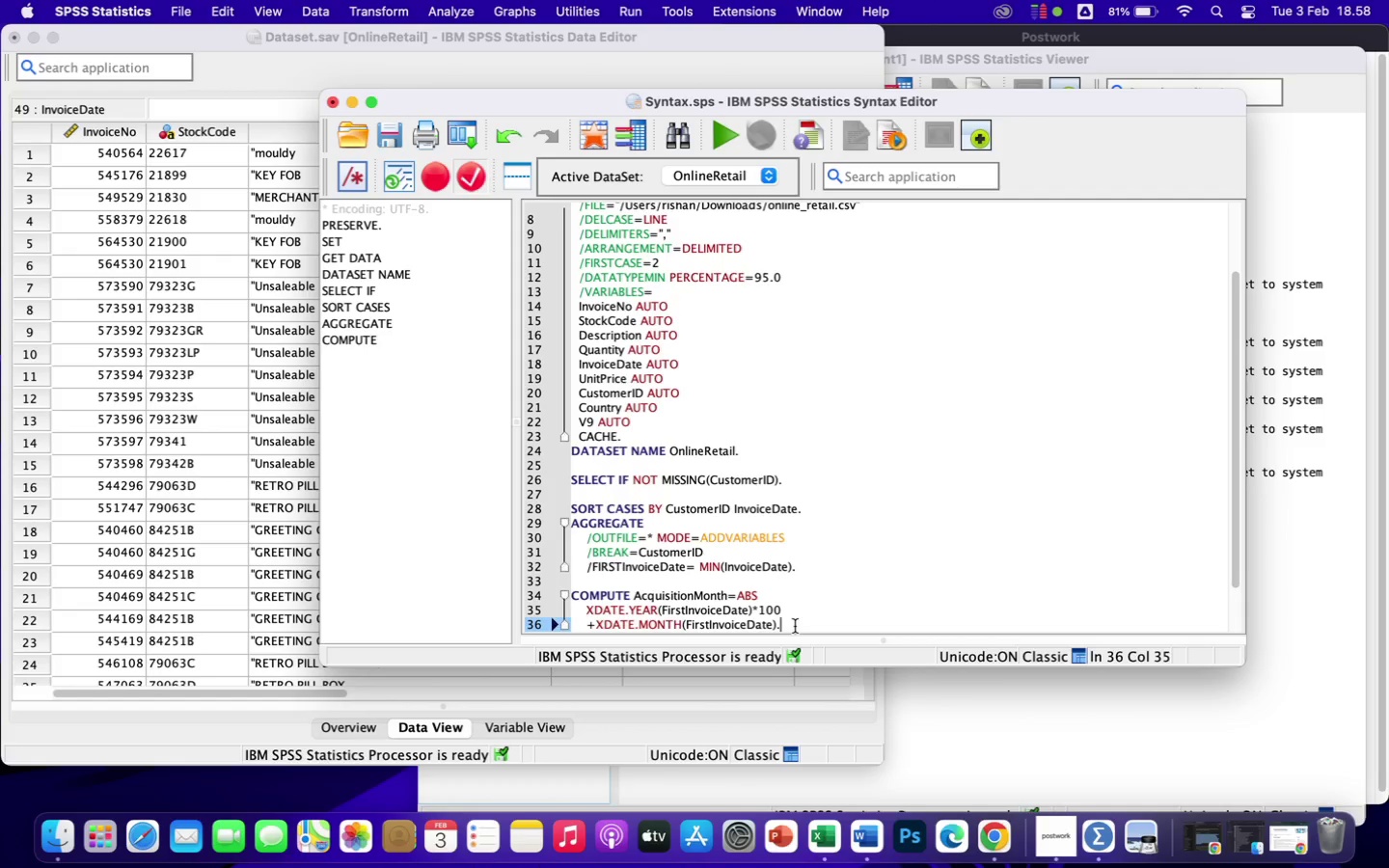 
key(Enter)
 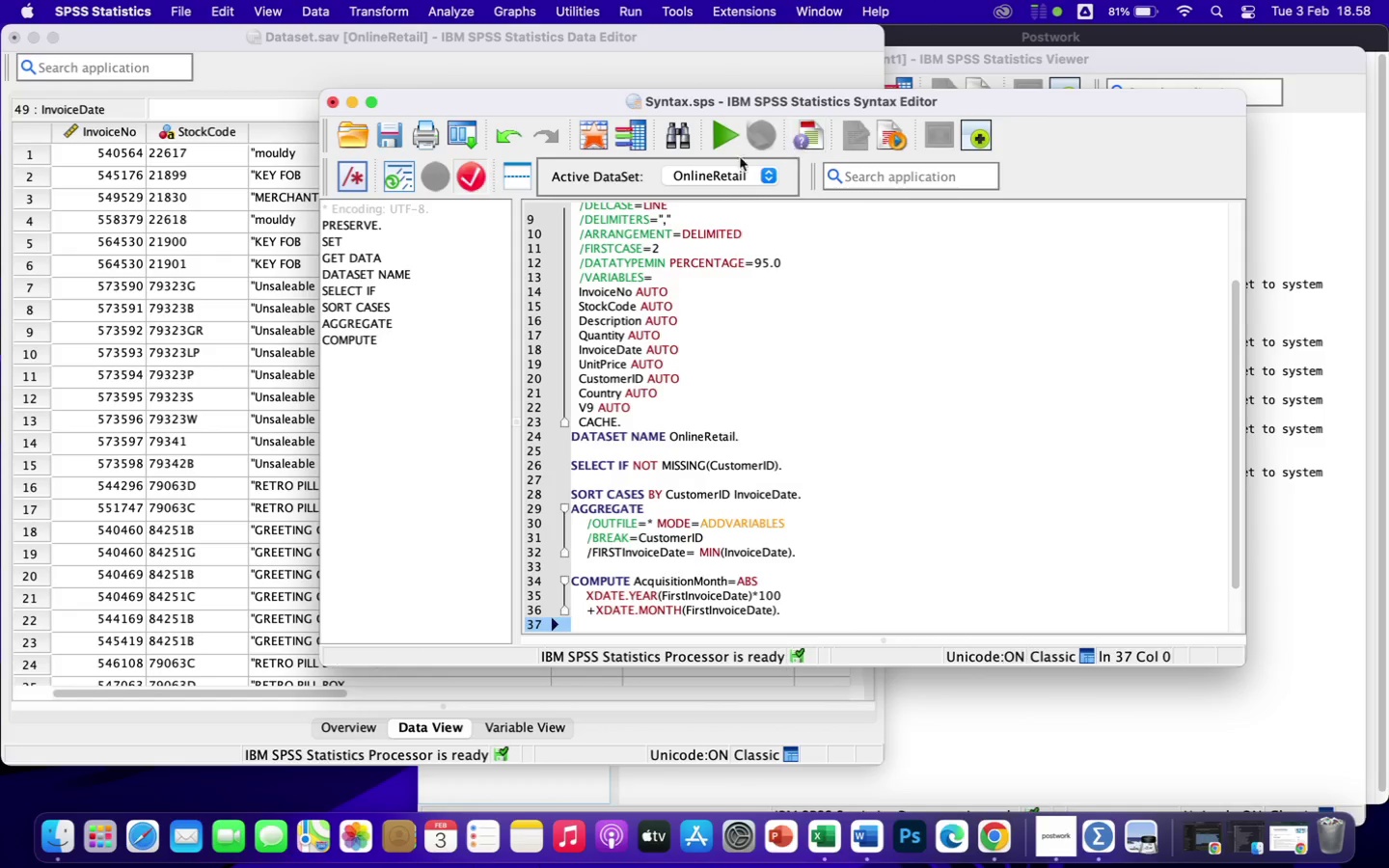 
left_click([729, 135])
 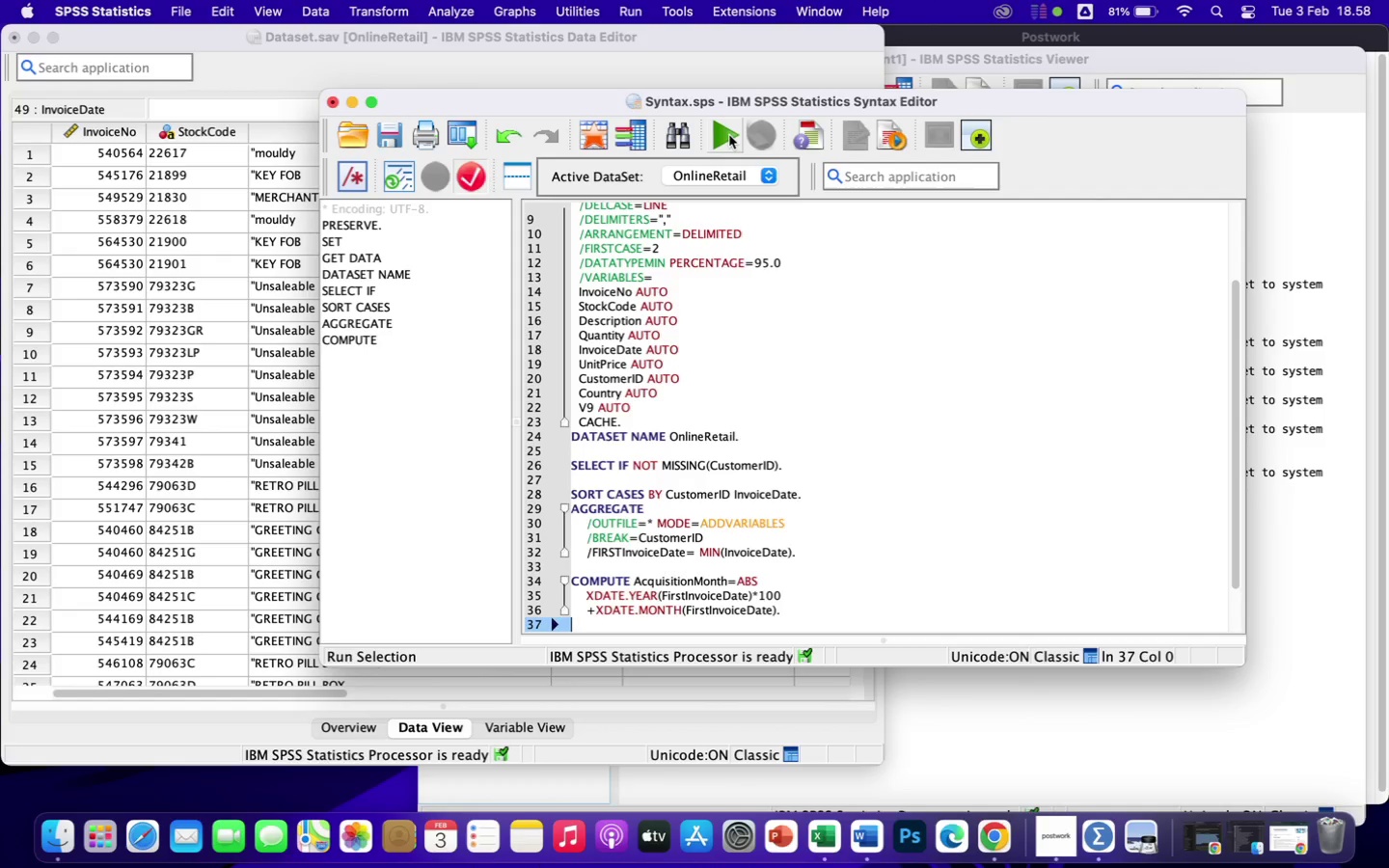 
wait(5.12)
 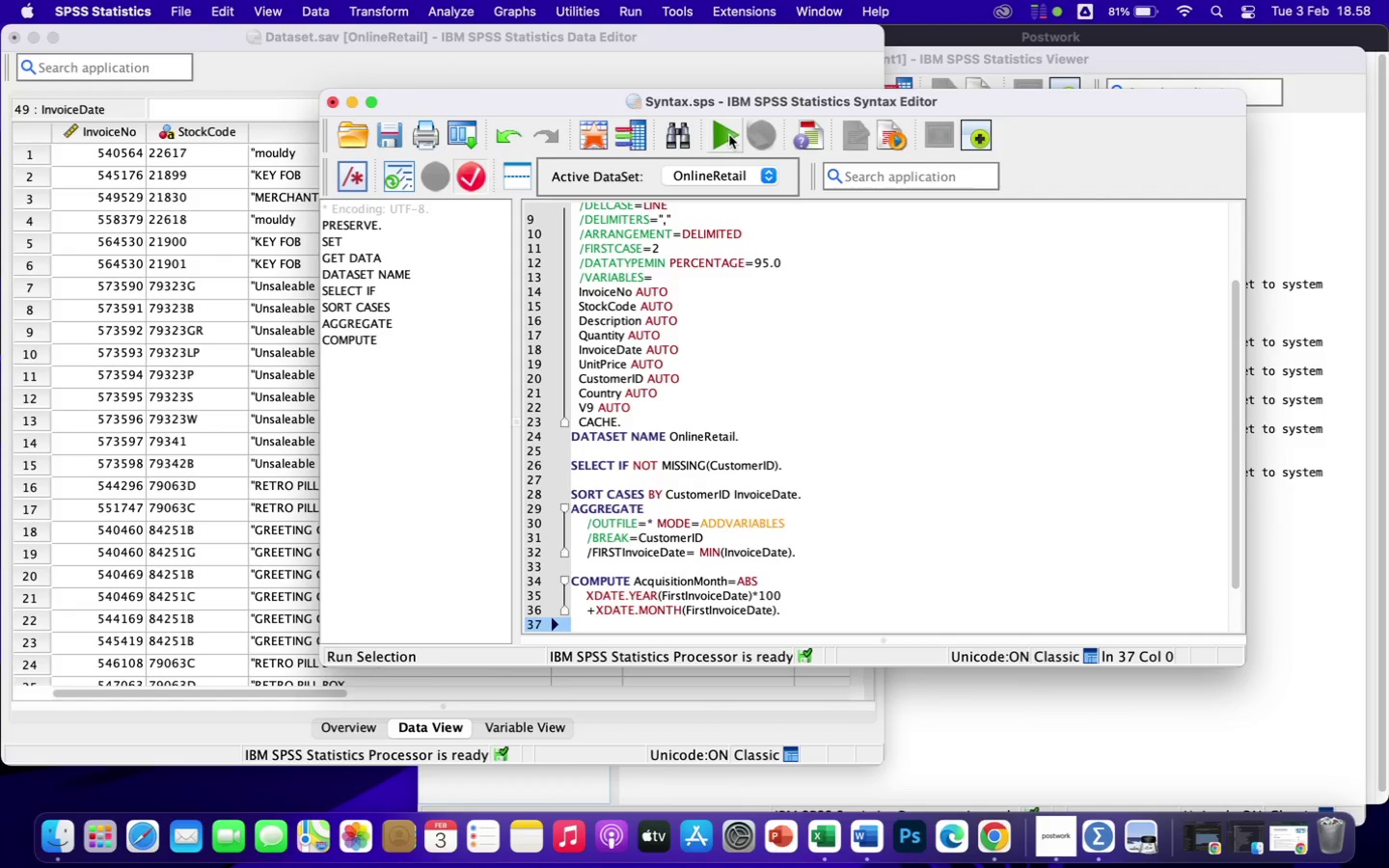 
key(Enter)
 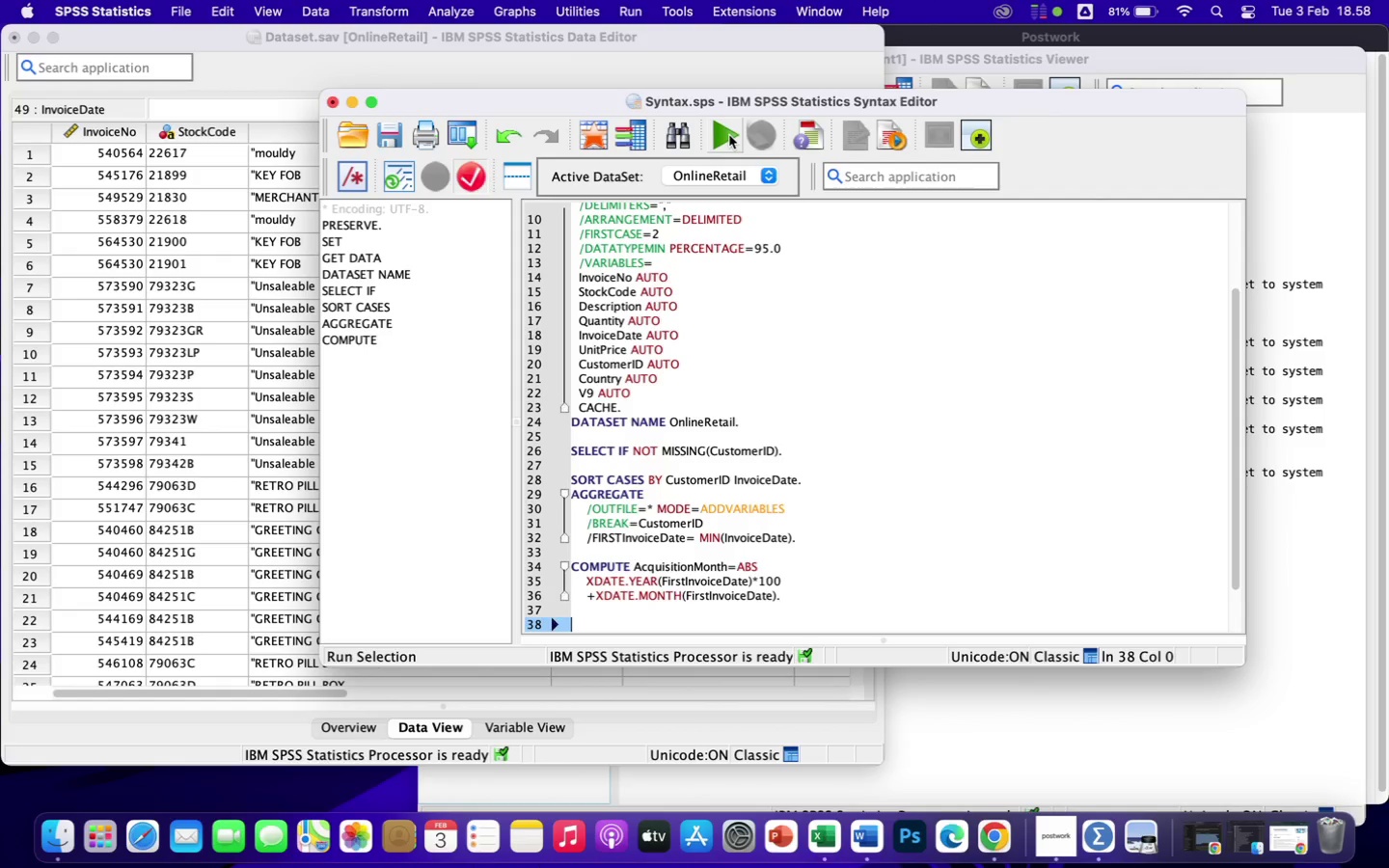 
type(formats)
key(Backspace)
key(Backspace)
key(Backspace)
key(Backspace)
type(FORMATS)